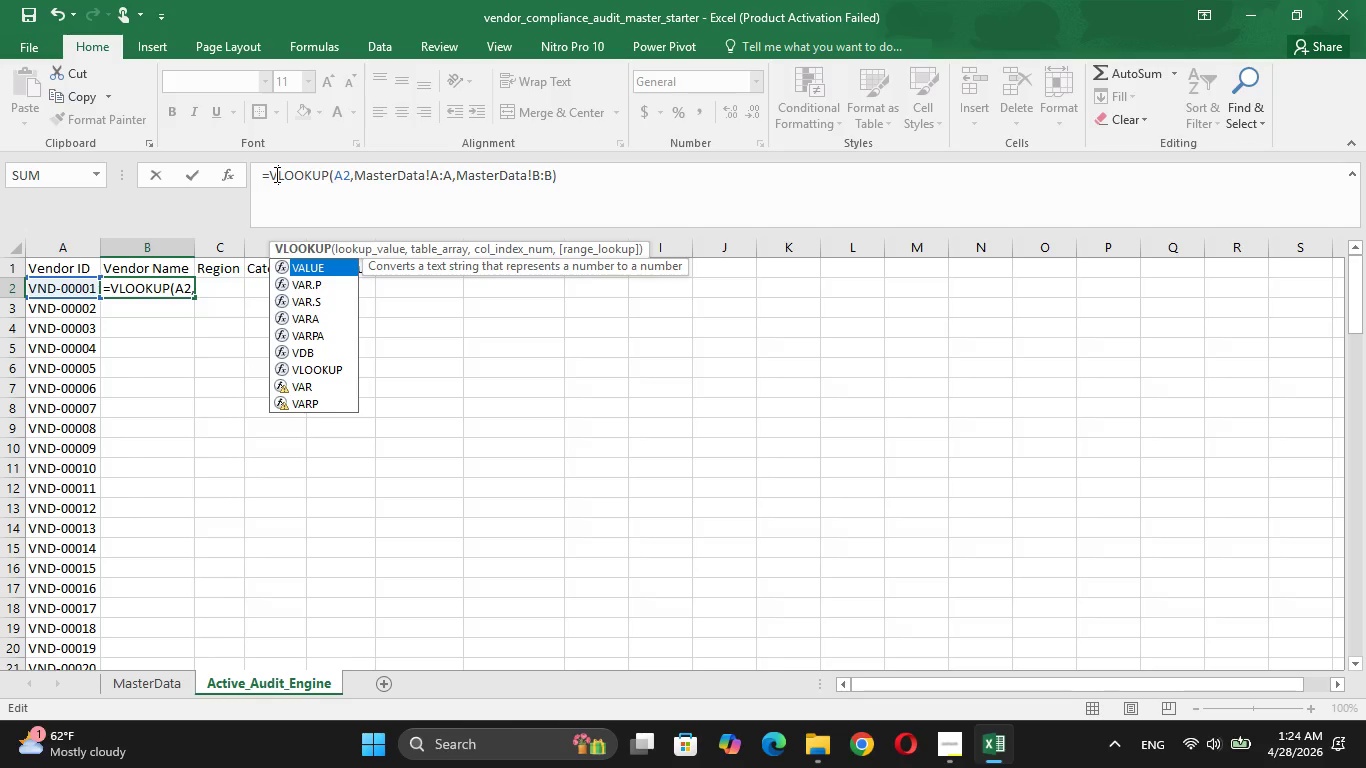 
left_click([322, 183])
 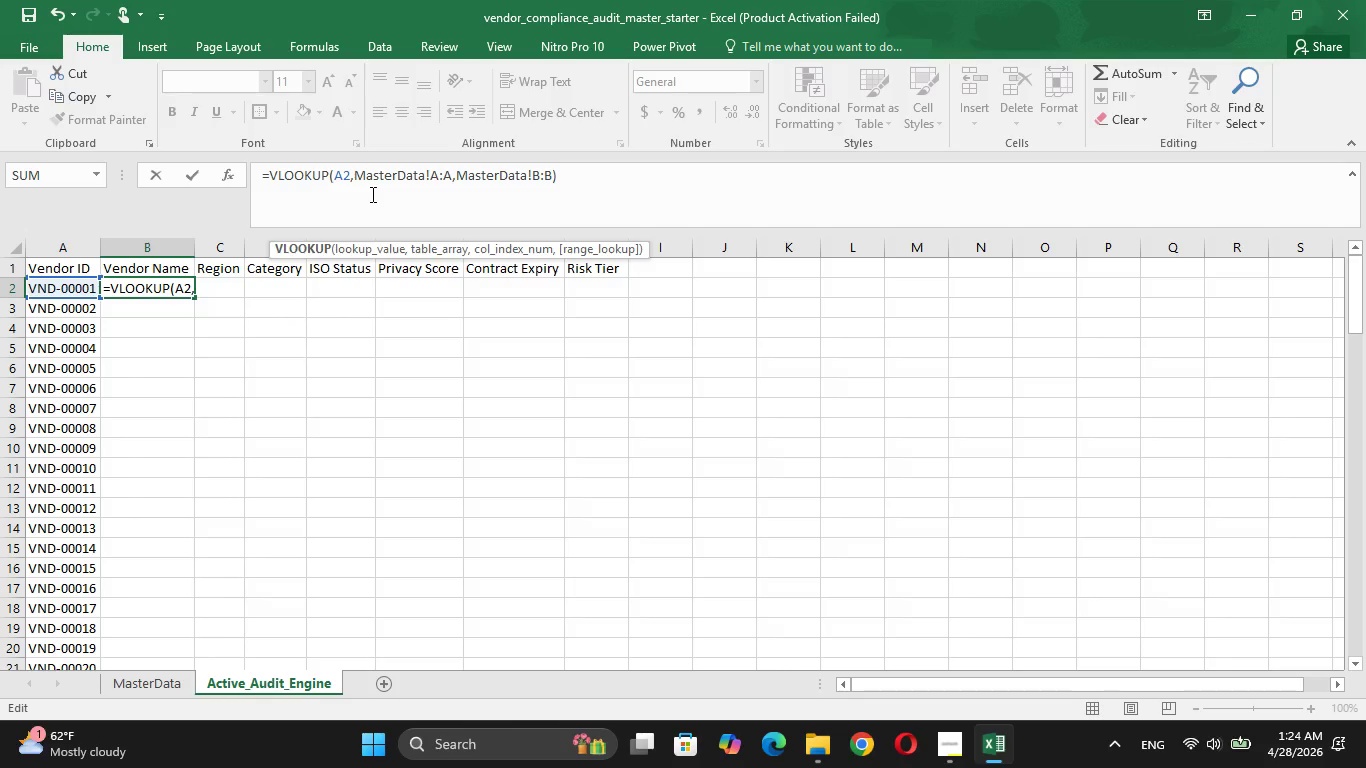 
left_click([371, 194])
 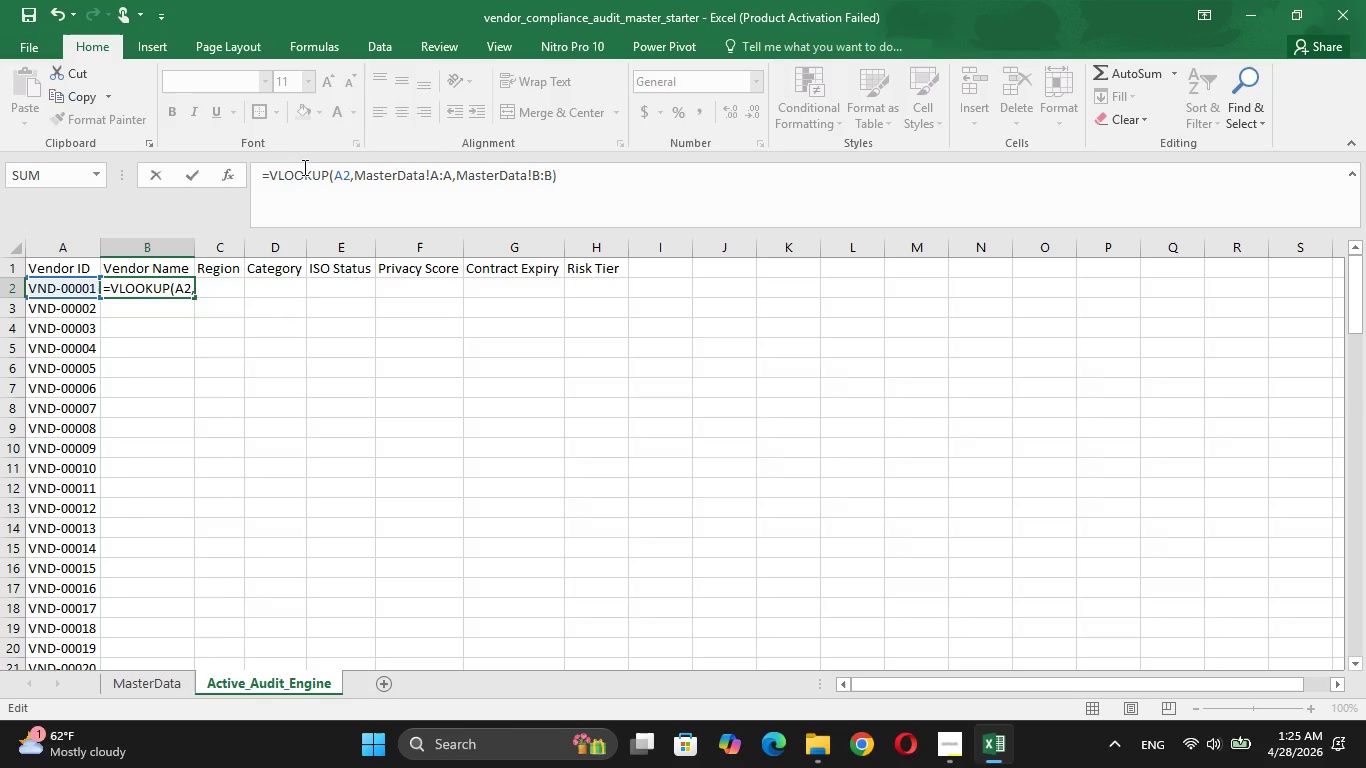 
wait(5.34)
 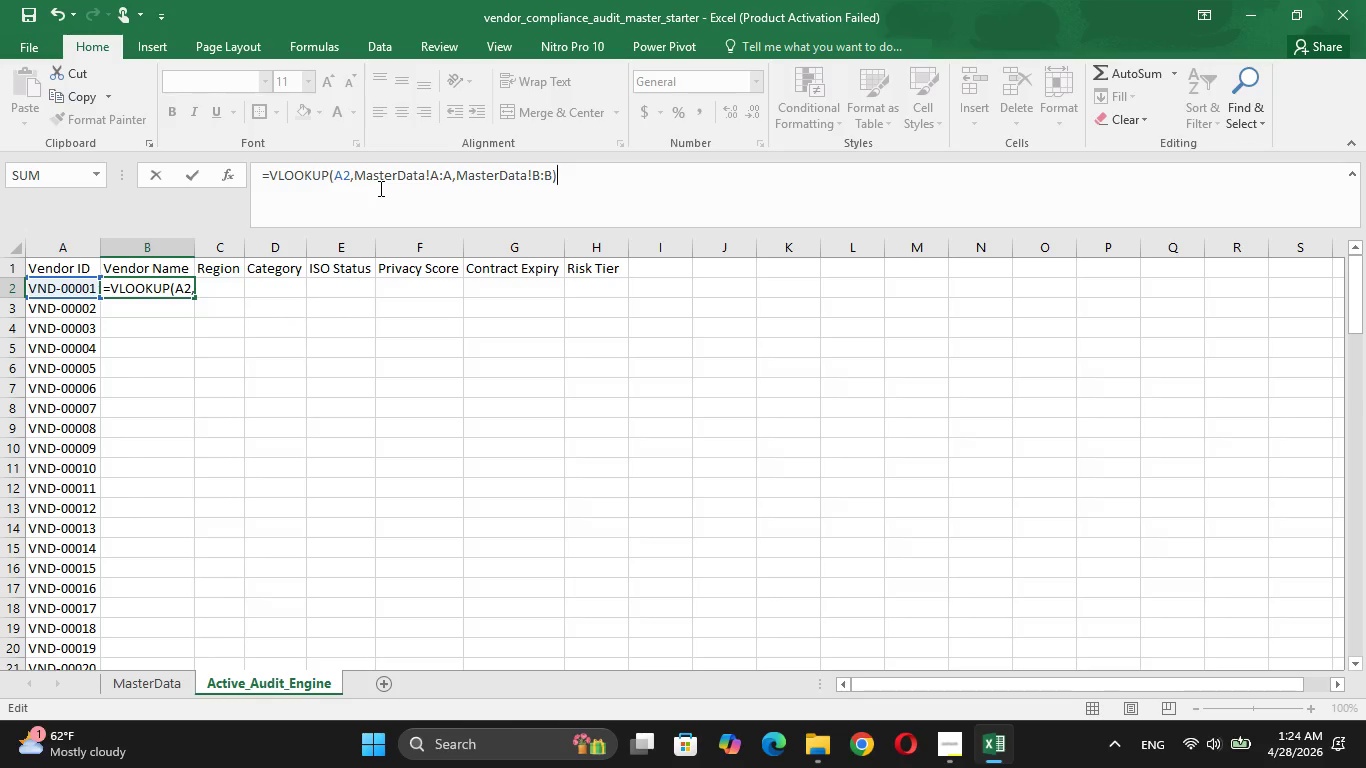 
left_click([270, 176])
 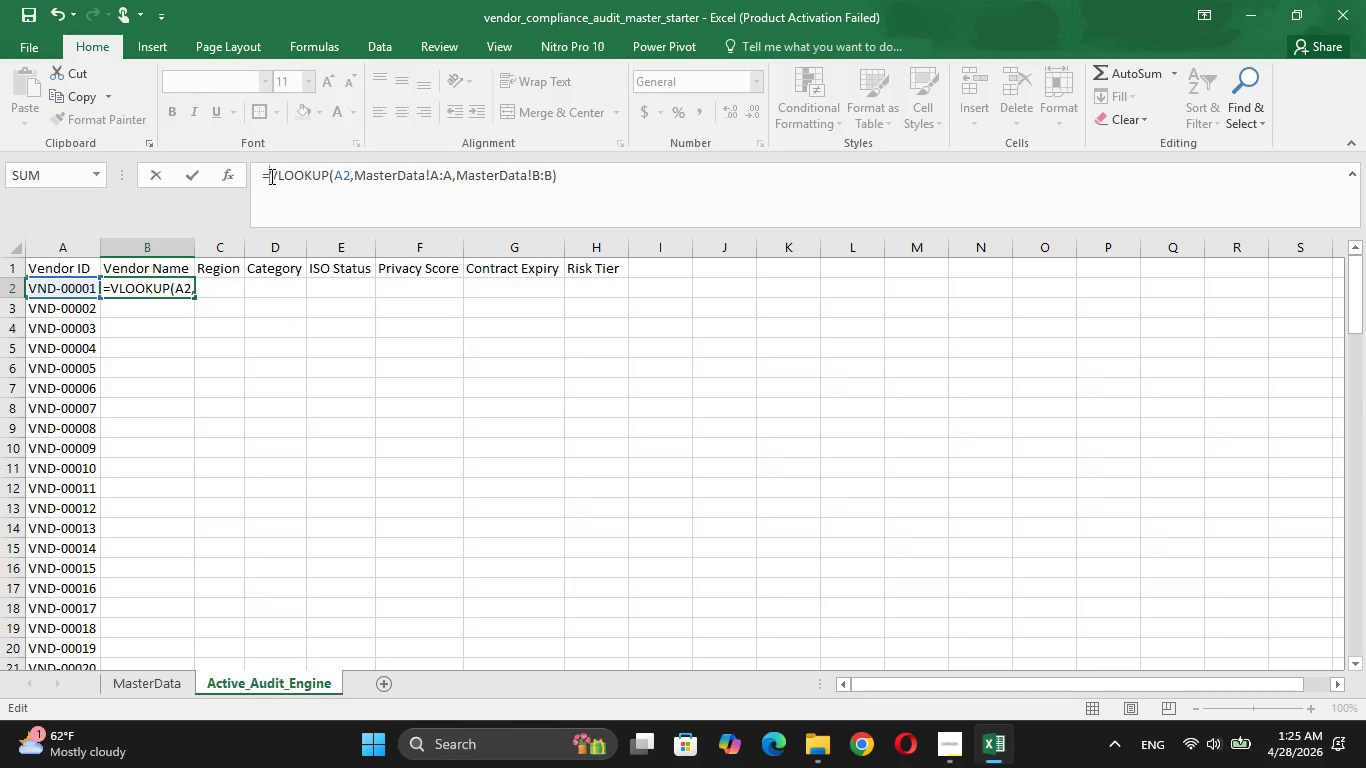 
type(IF)
 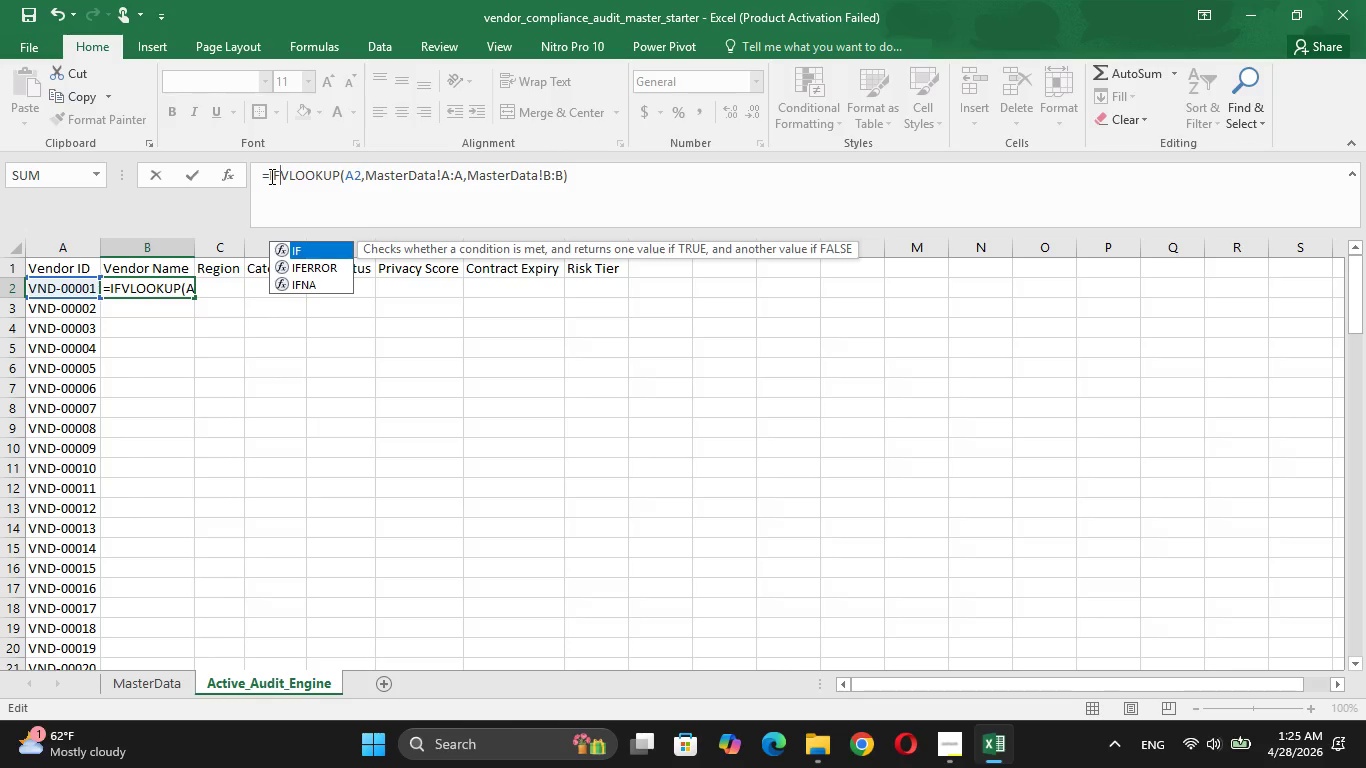 
key(ArrowLeft)
 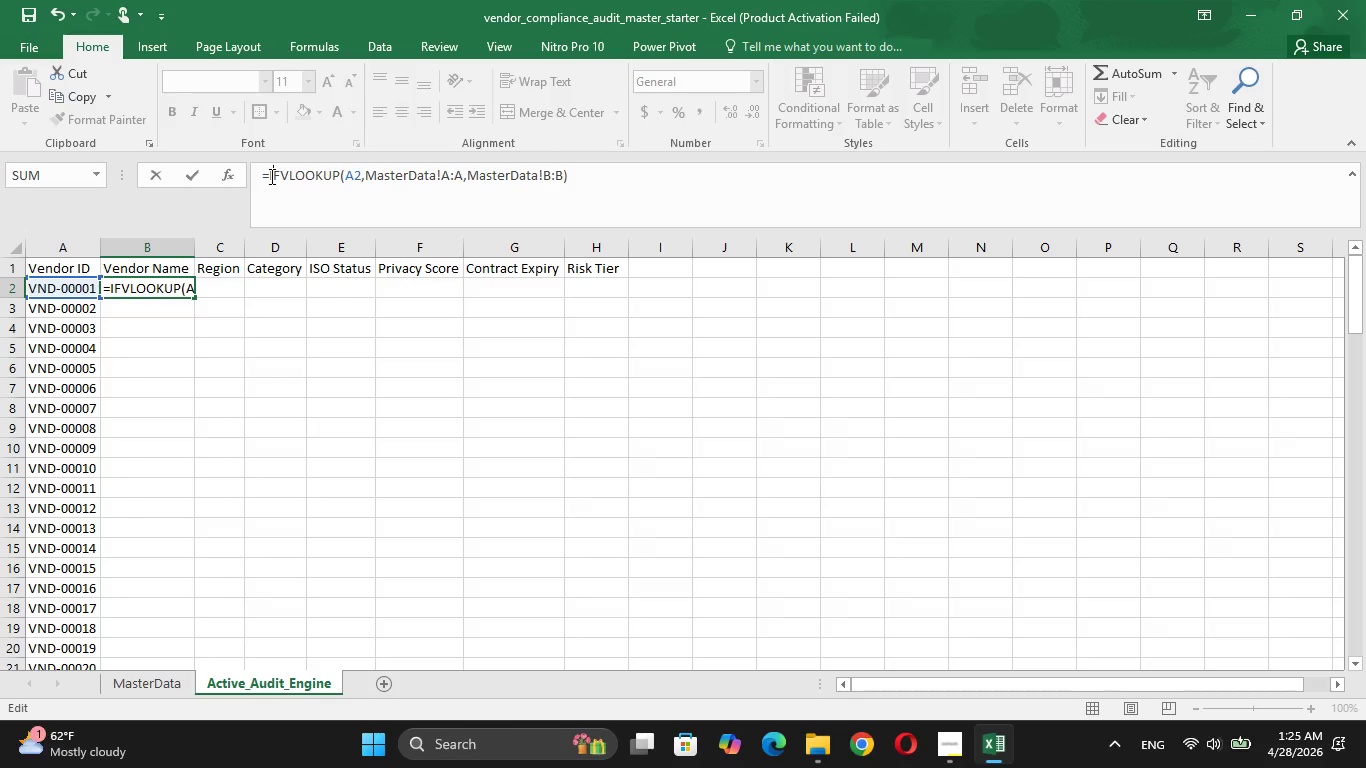 
key(ArrowRight)
 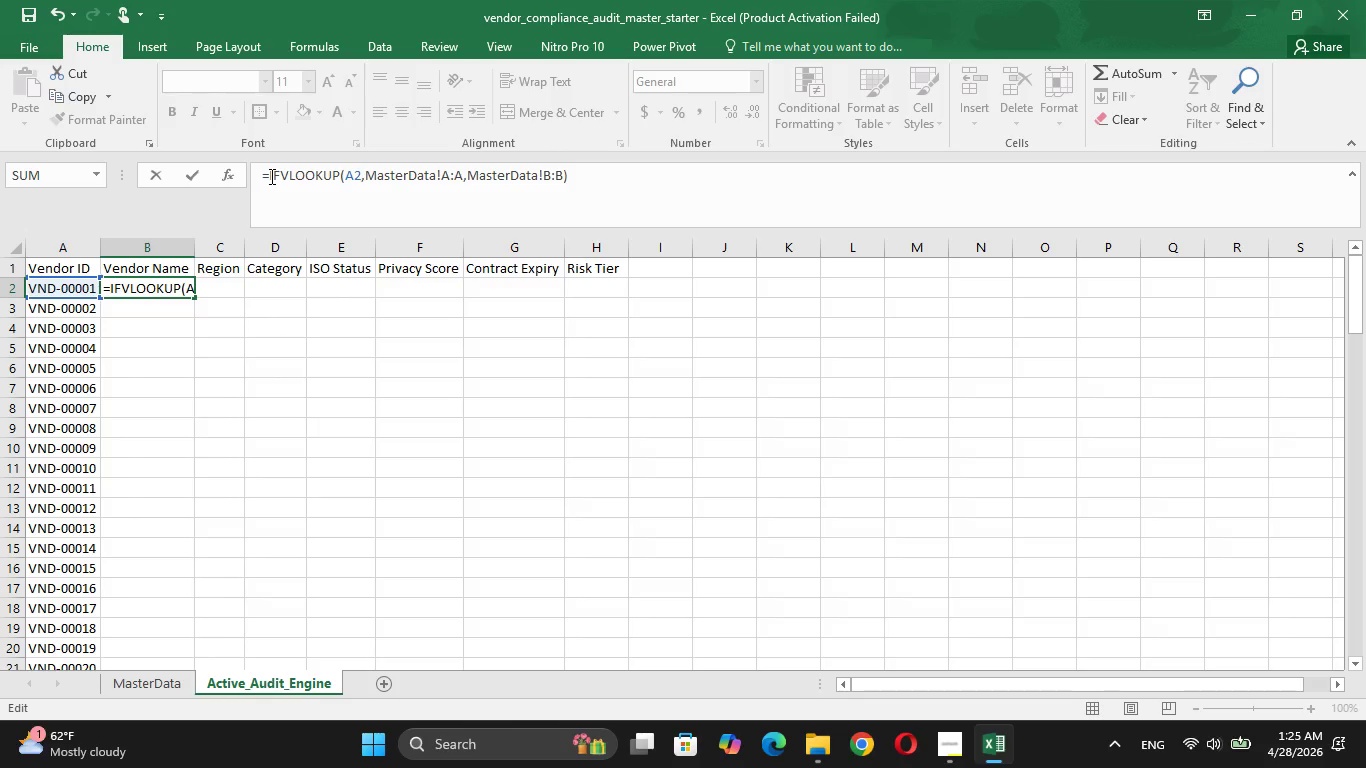 
key(E)
 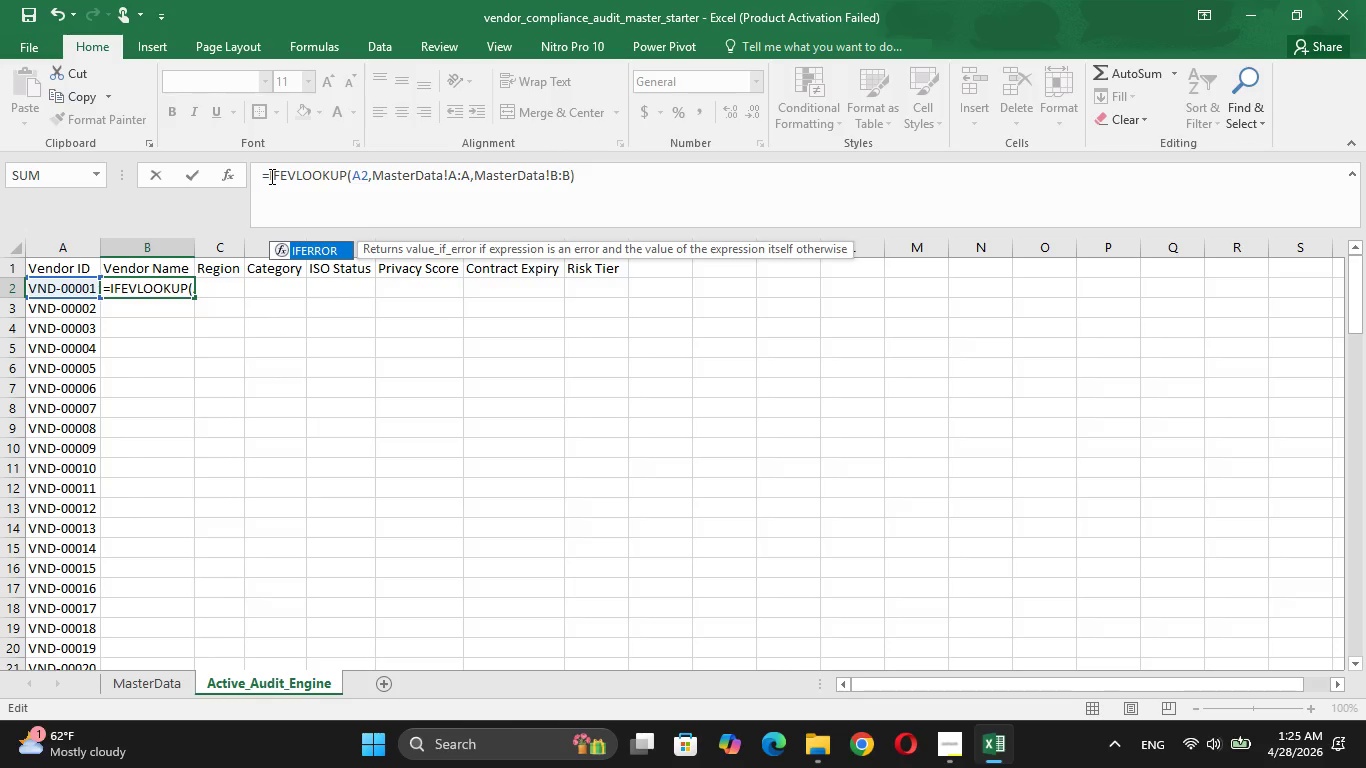 
key(Tab)
 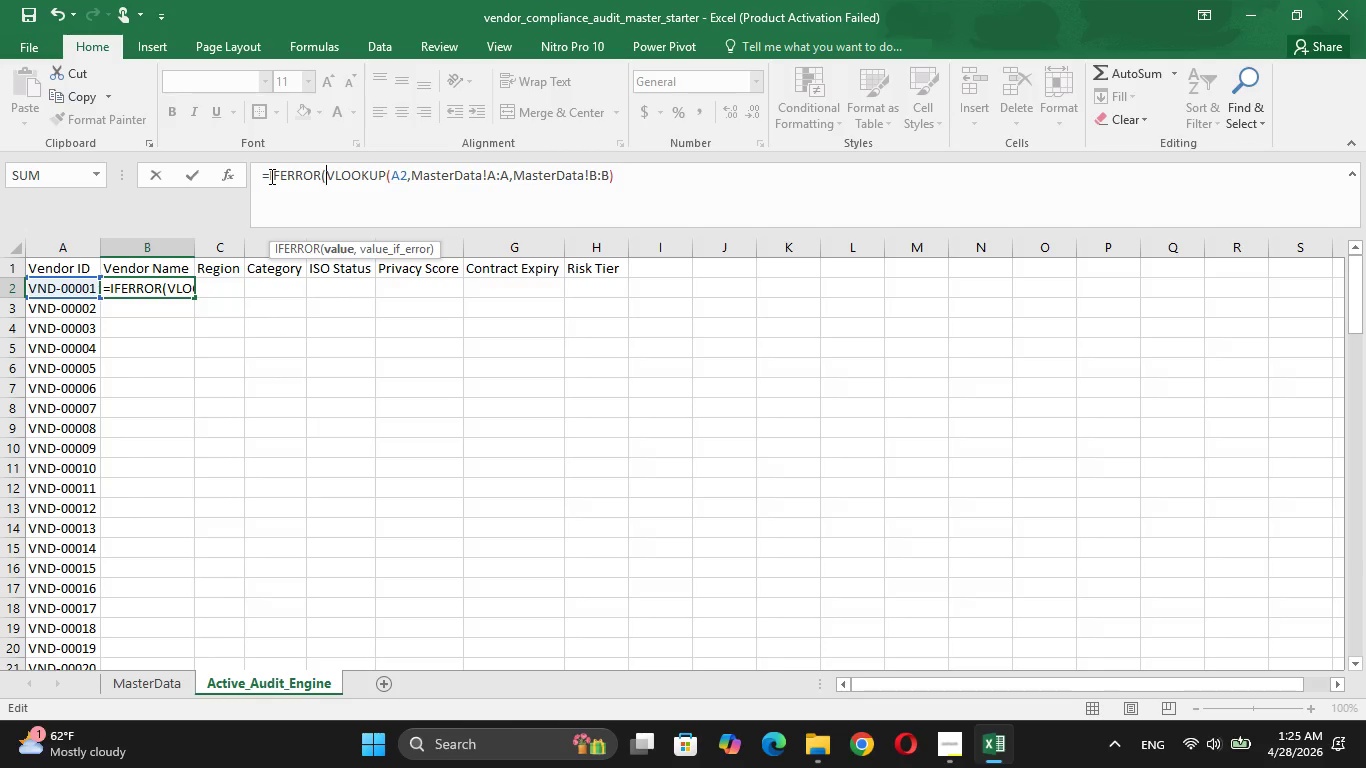 
key(ArrowRight)
 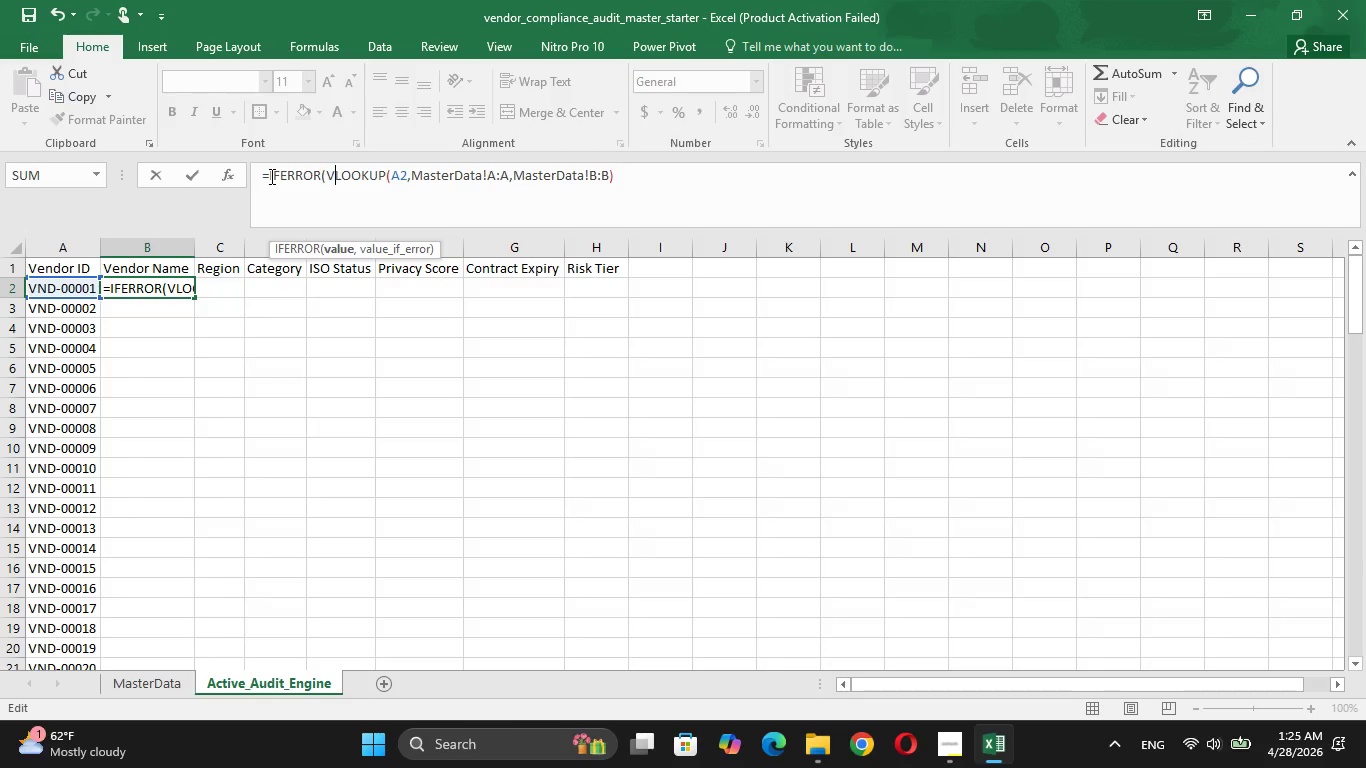 
key(ArrowRight)
 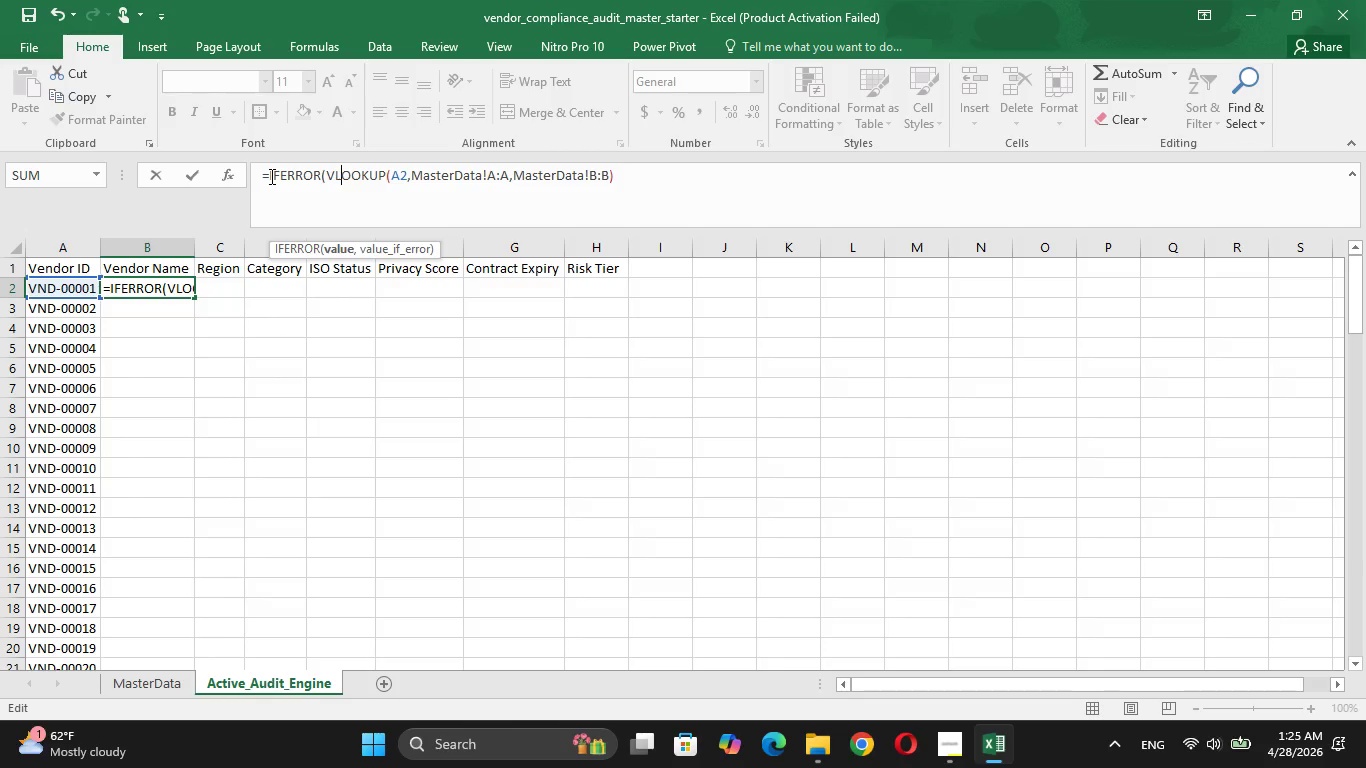 
key(ArrowRight)
 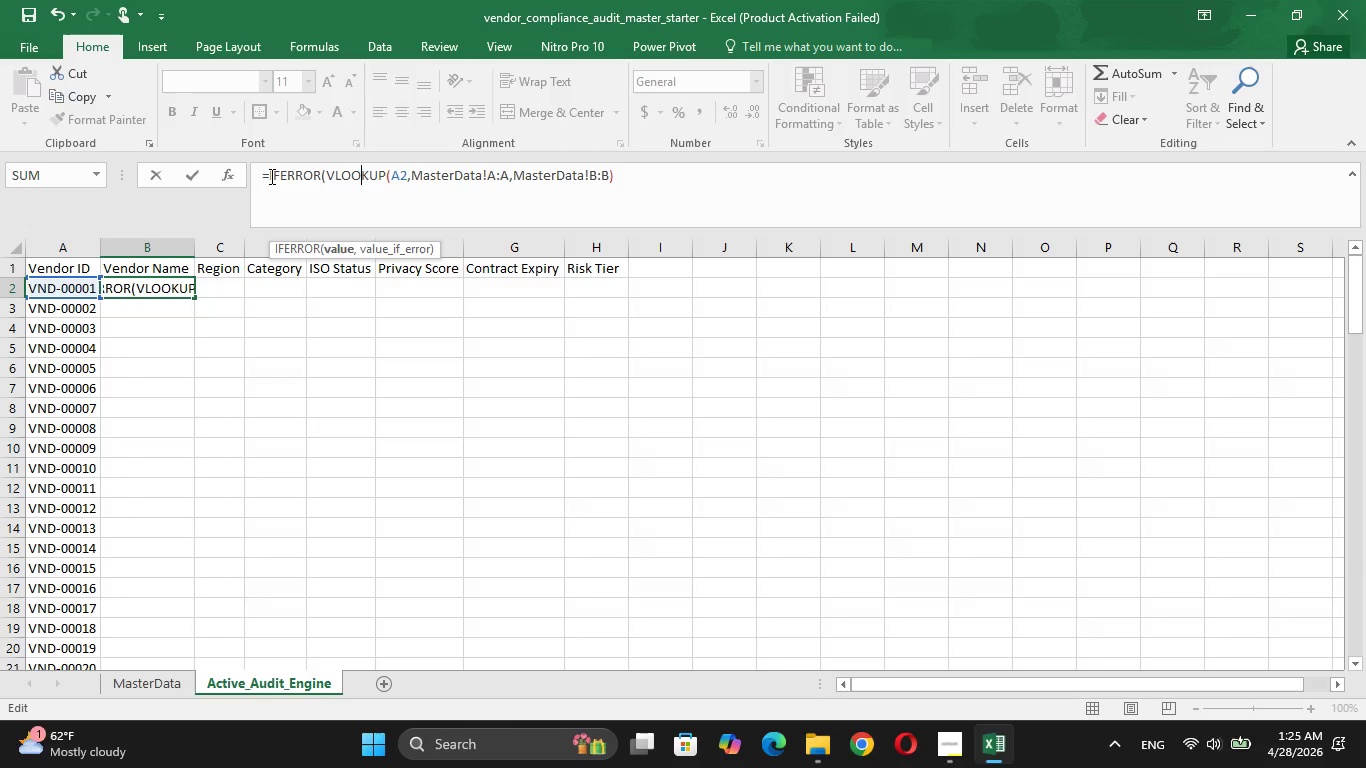 
key(ArrowRight)
 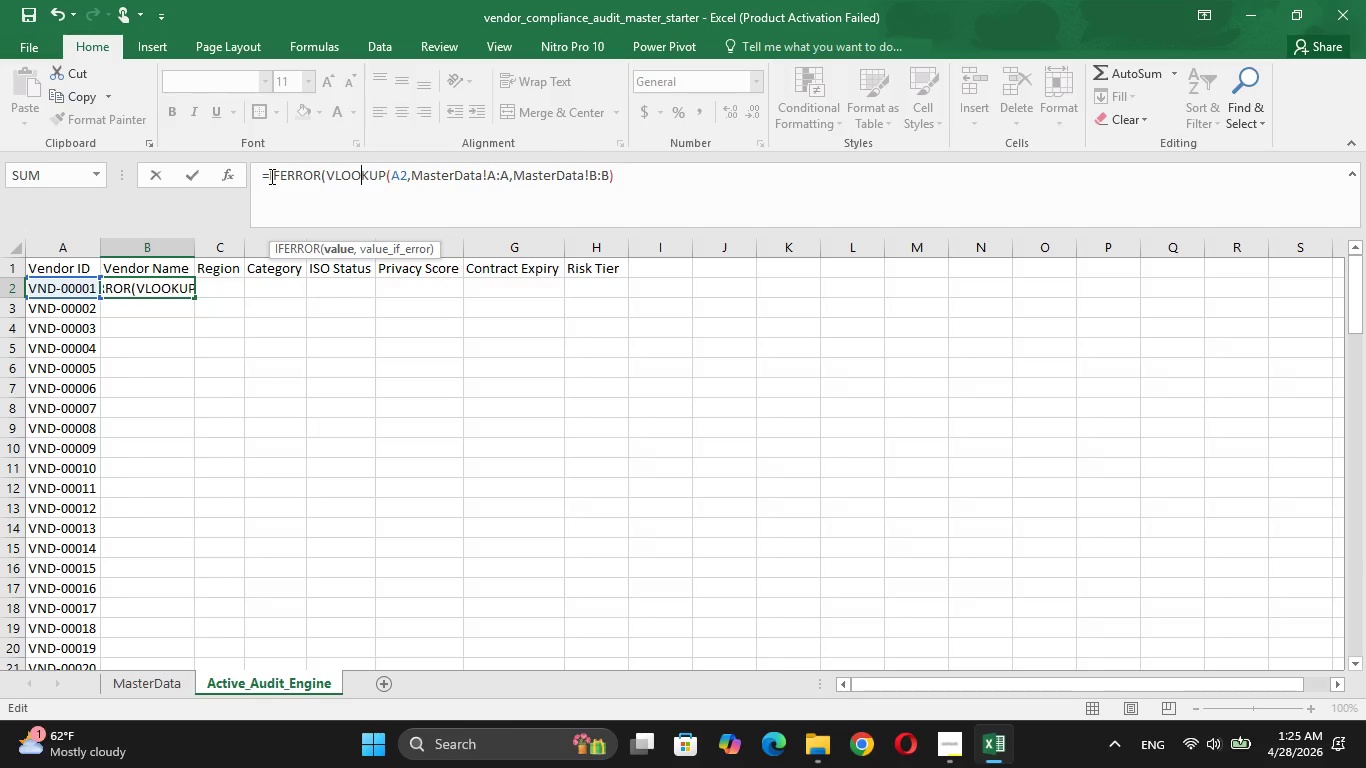 
key(ArrowRight)
 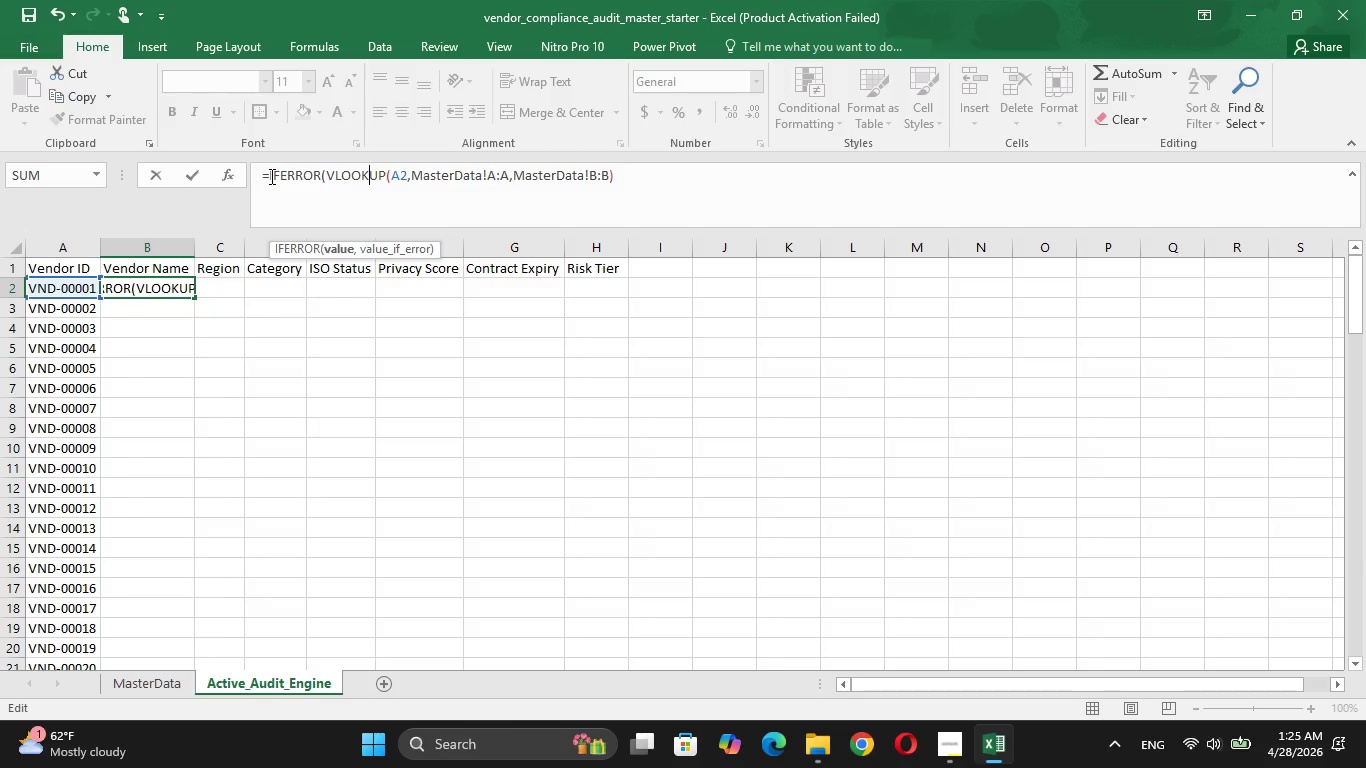 
key(ArrowRight)
 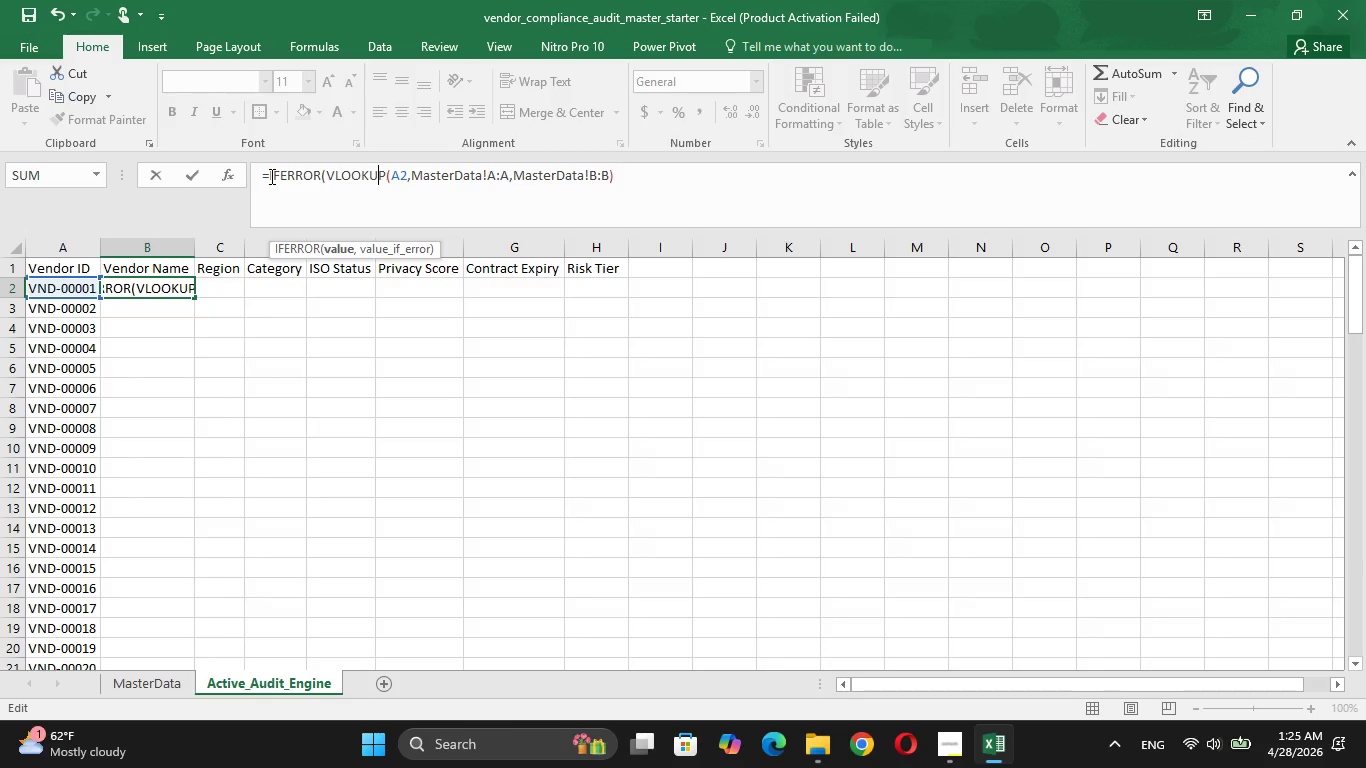 
key(ArrowRight)
 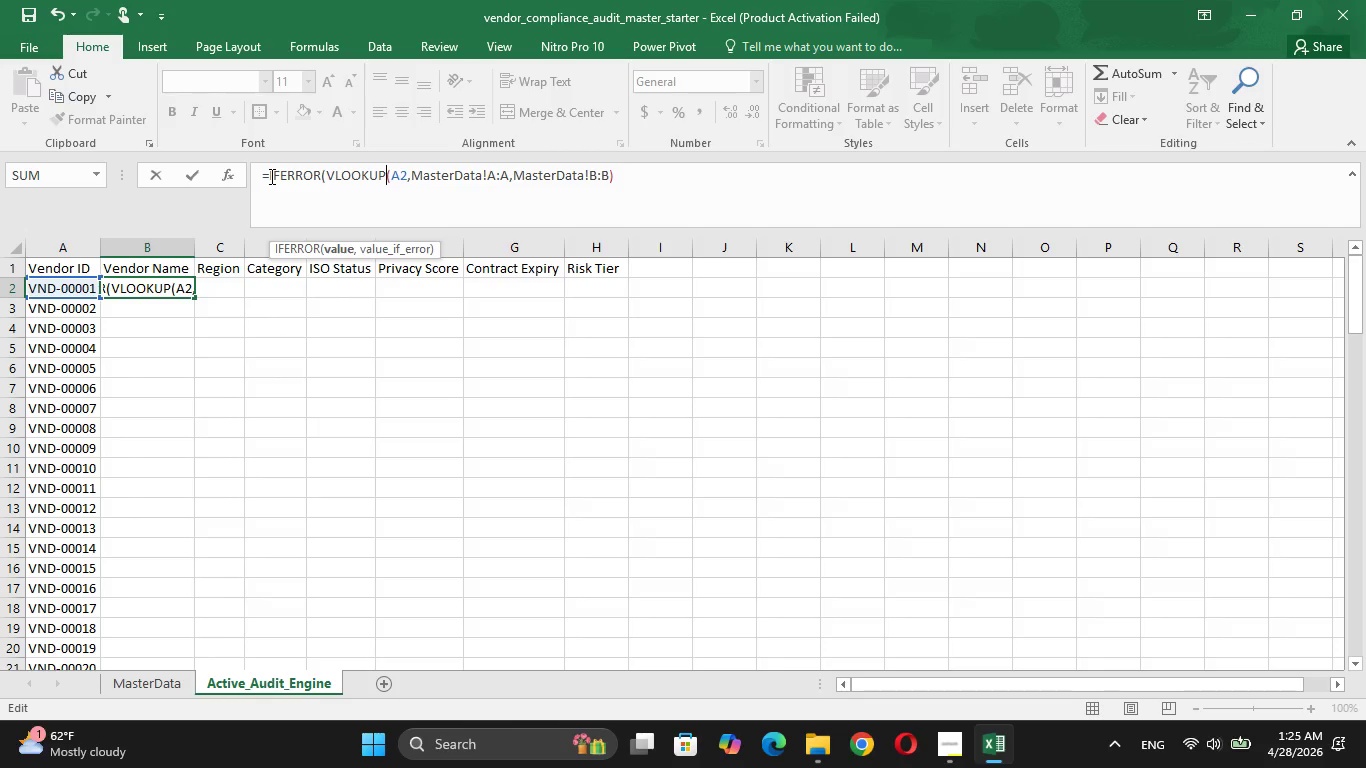 
key(ArrowRight)
 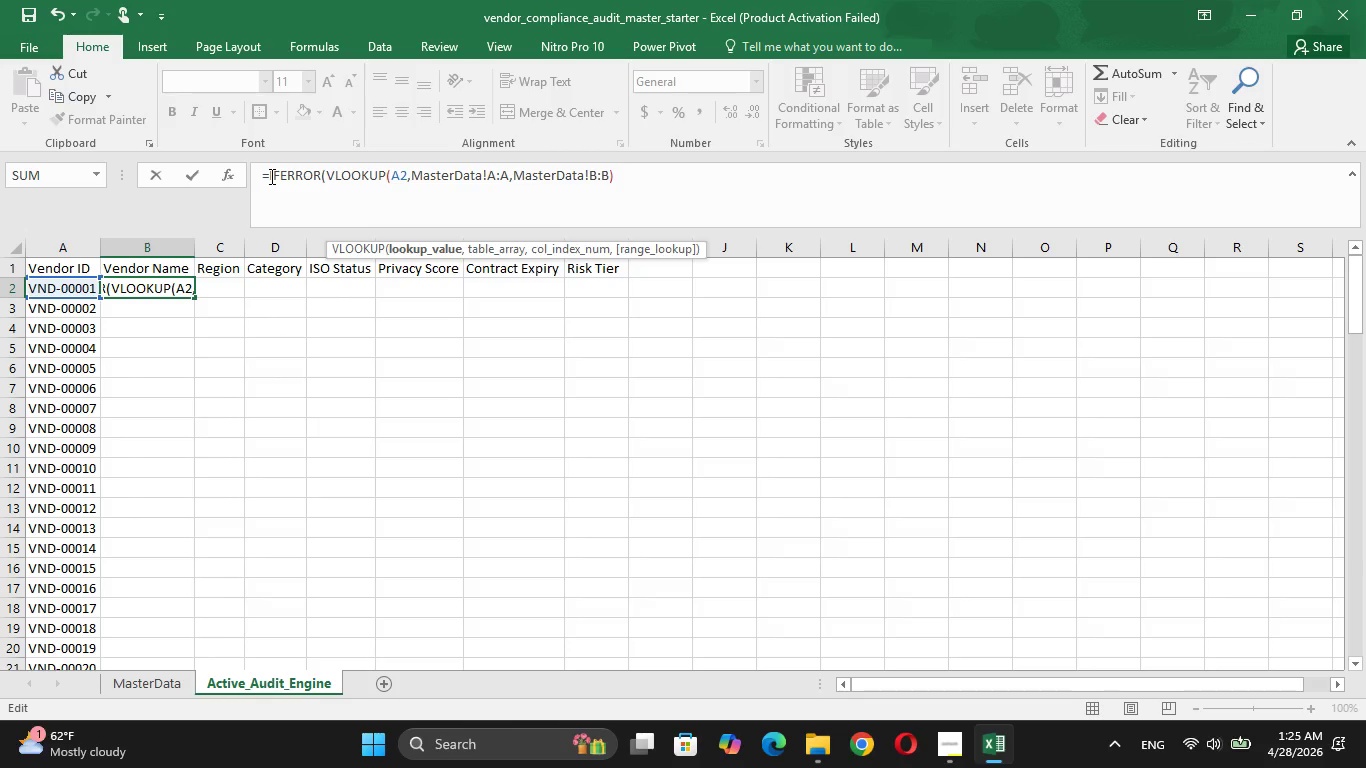 
key(Shift+4)
 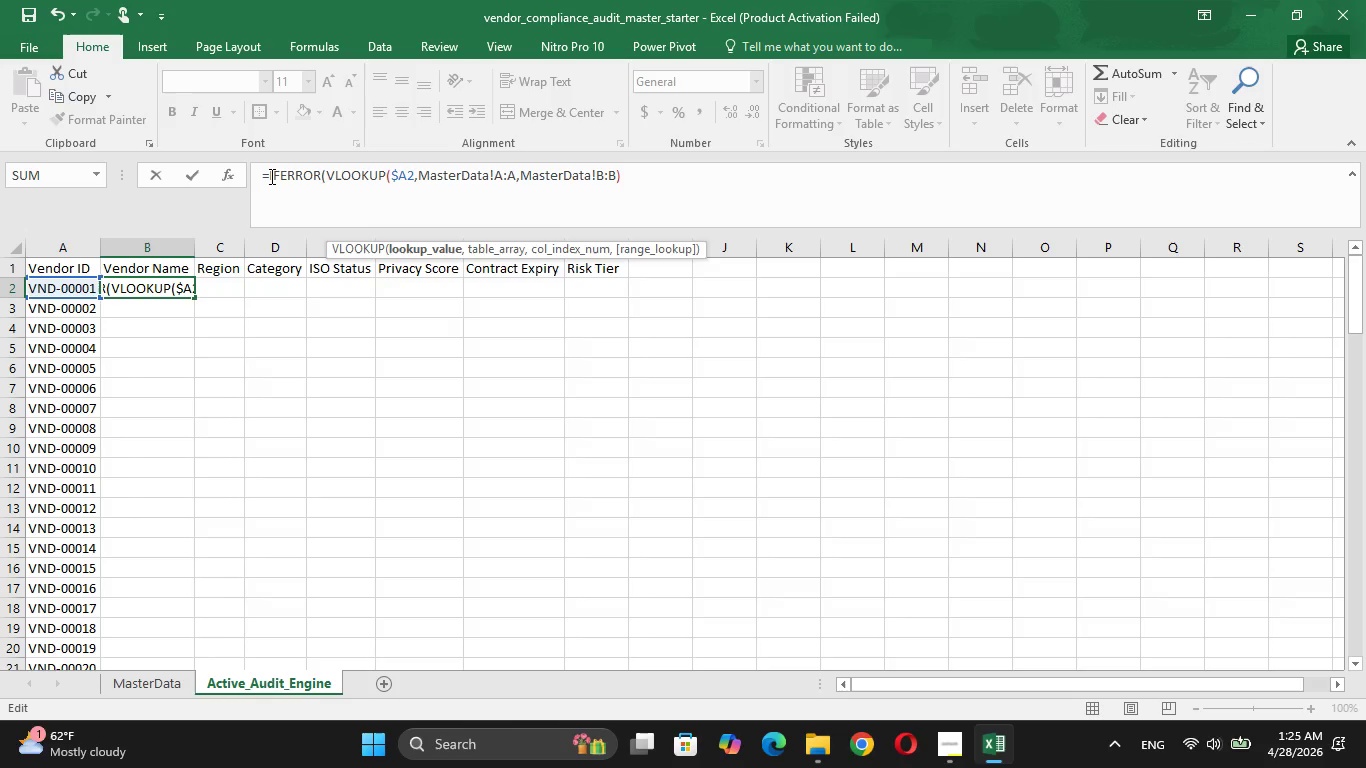 
key(ArrowRight)
 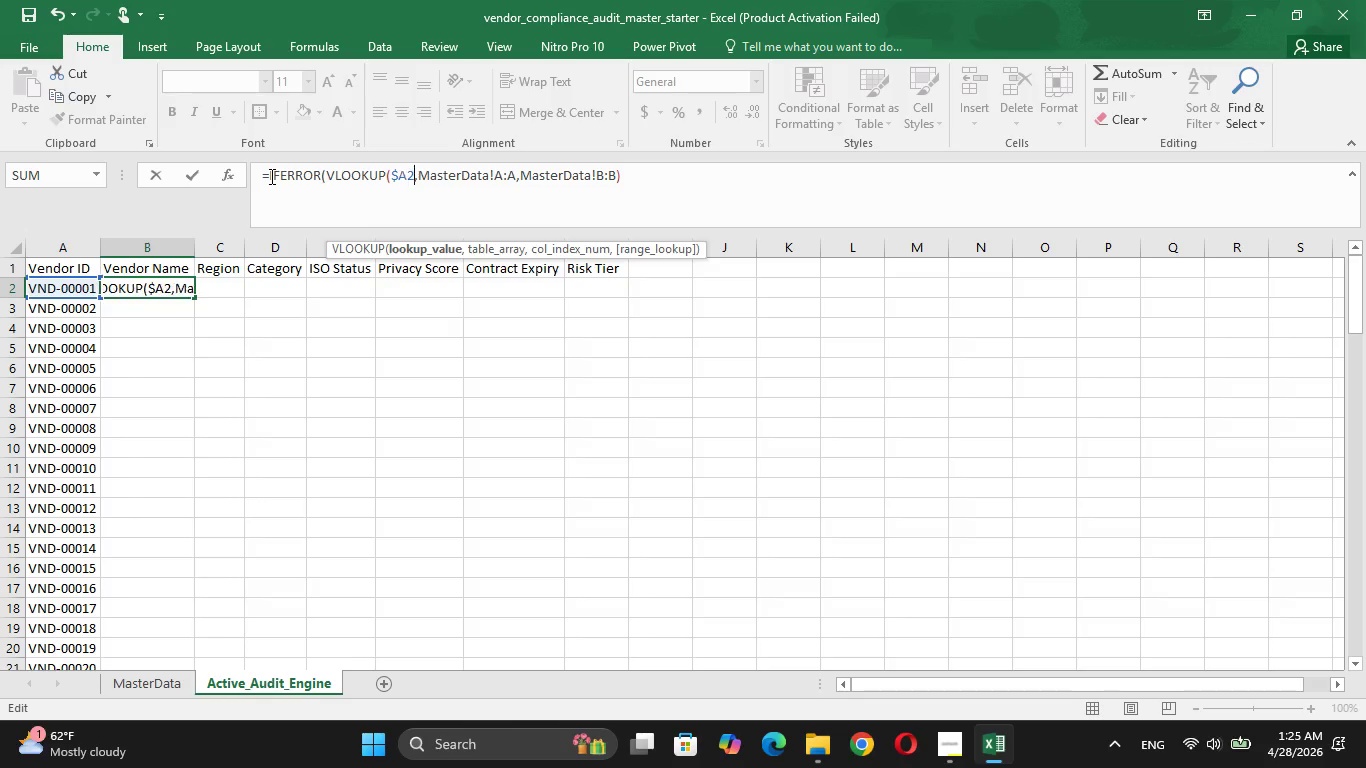 
key(ArrowRight)
 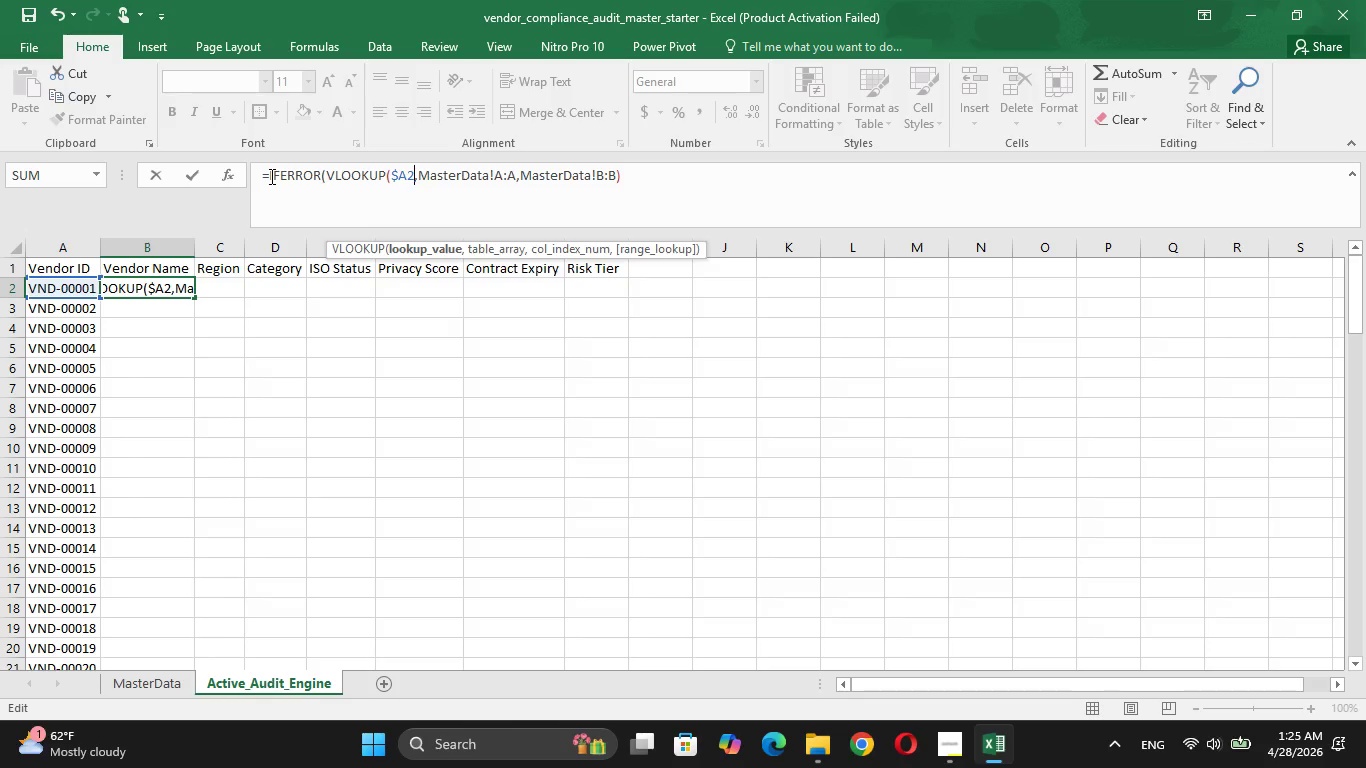 
key(ArrowRight)
 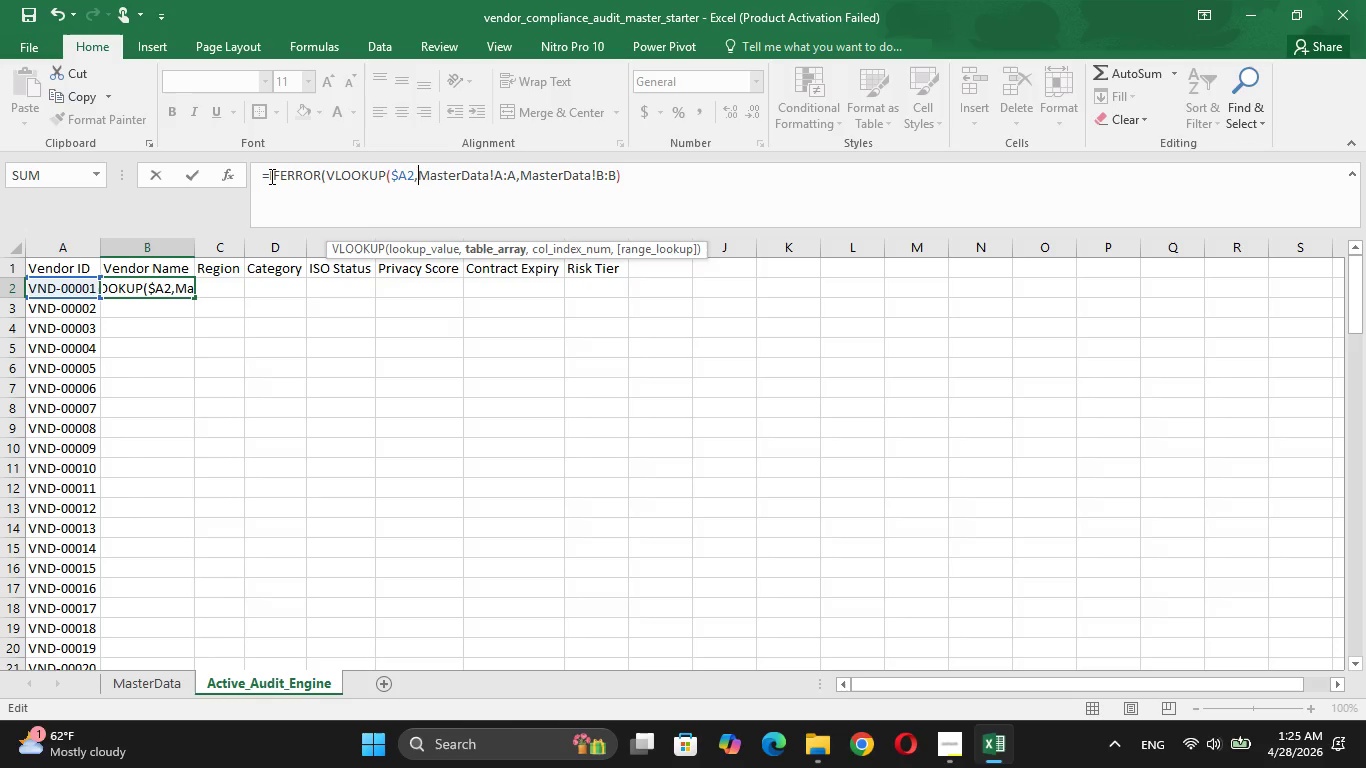 
key(ArrowRight)
 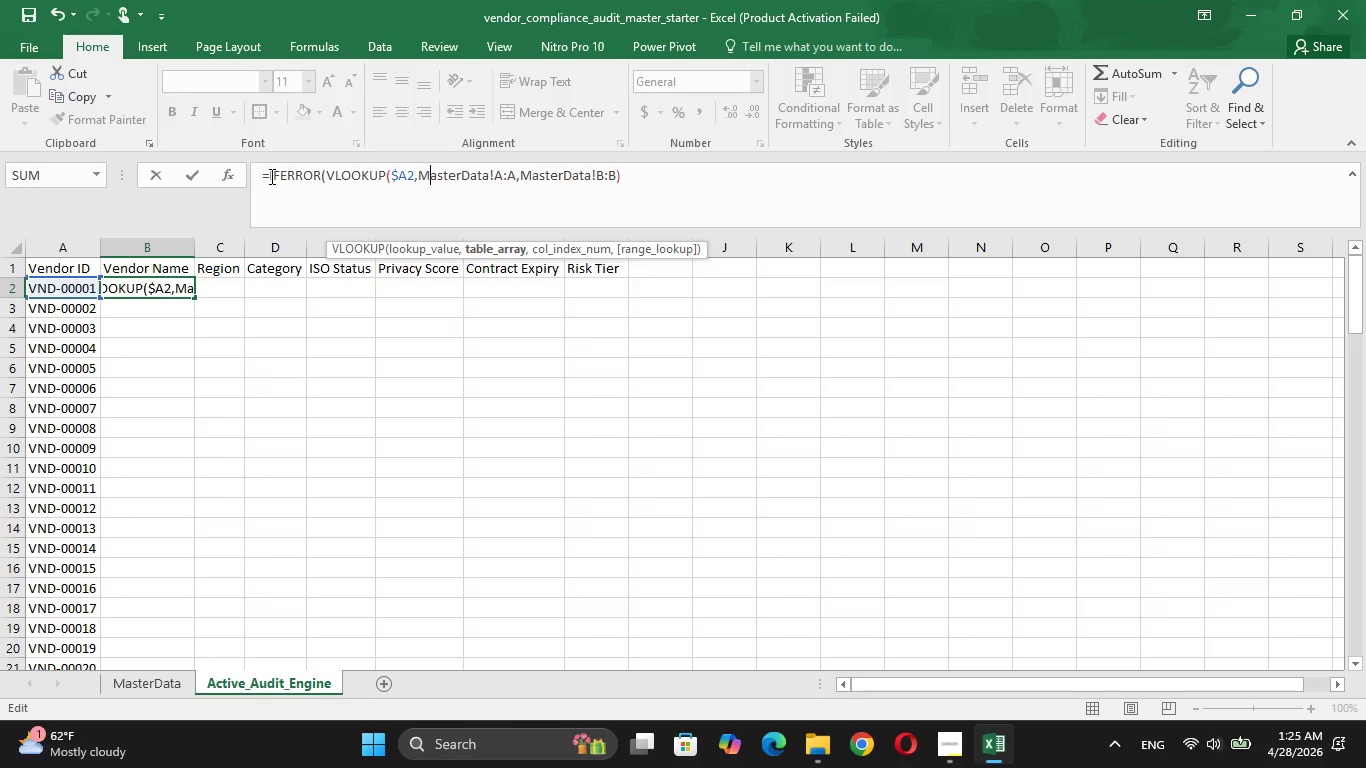 
key(ArrowRight)
 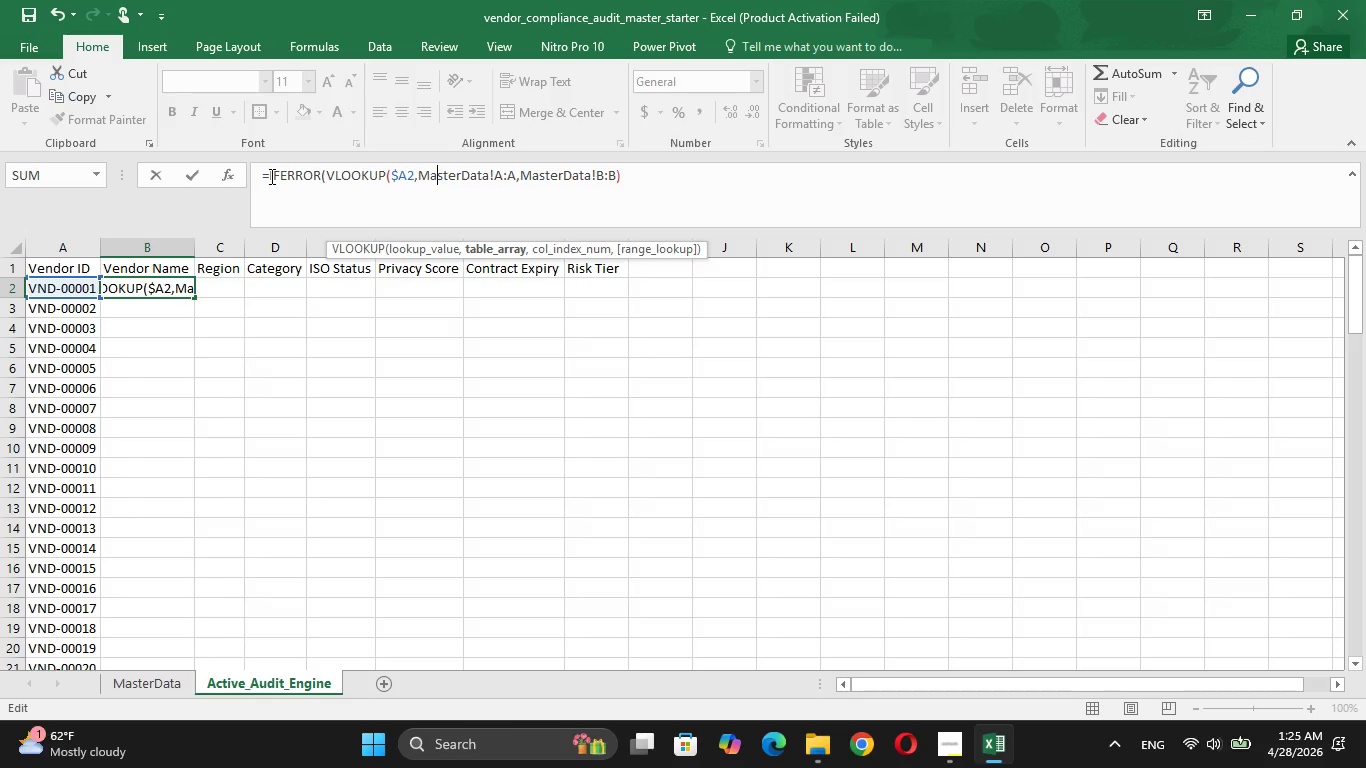 
key(ArrowRight)
 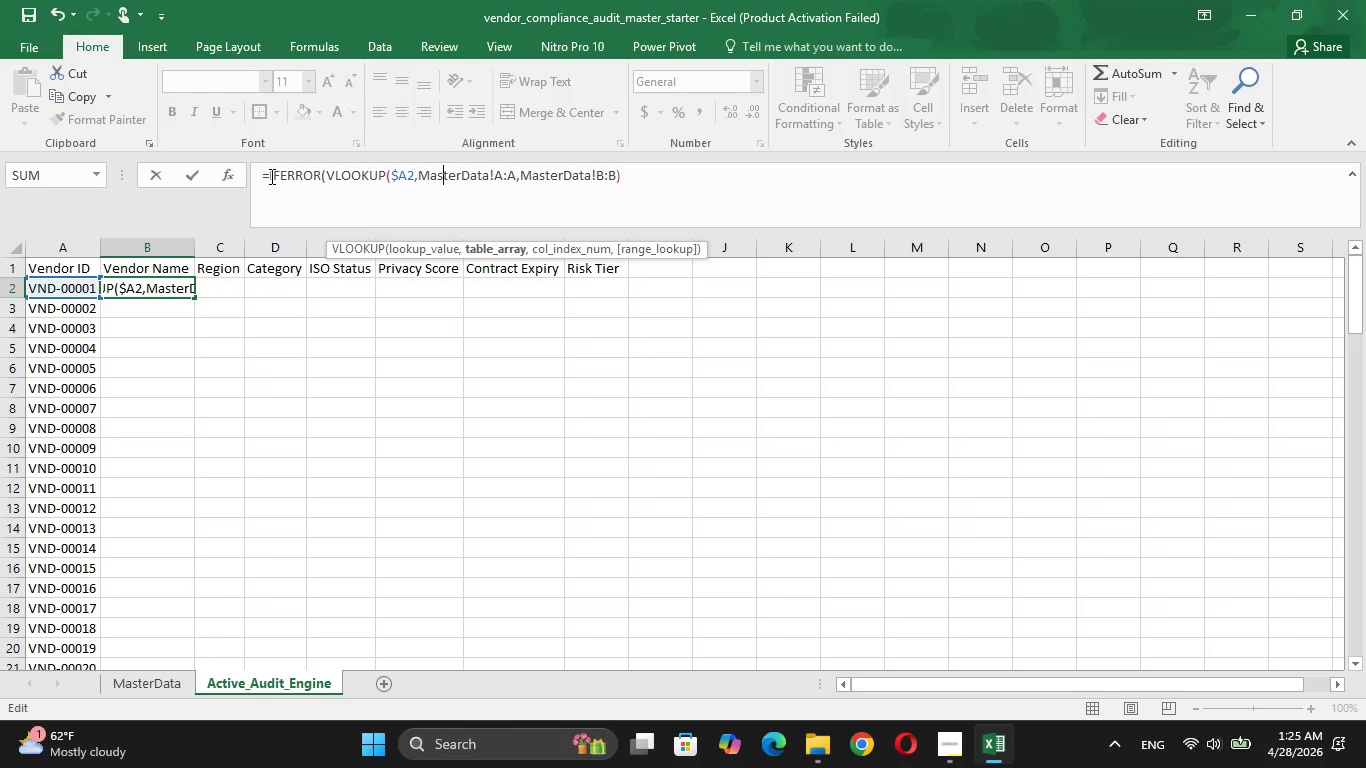 
key(ArrowRight)
 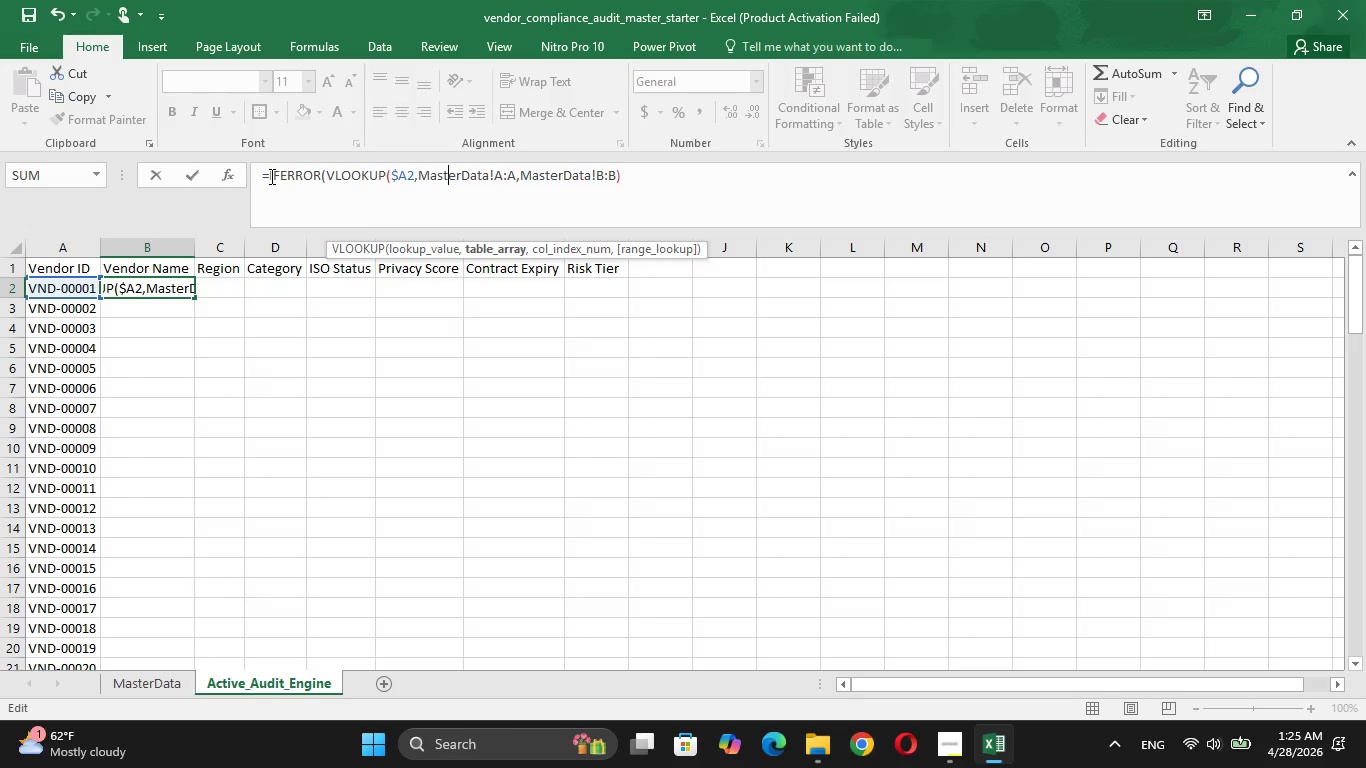 
key(ArrowRight)
 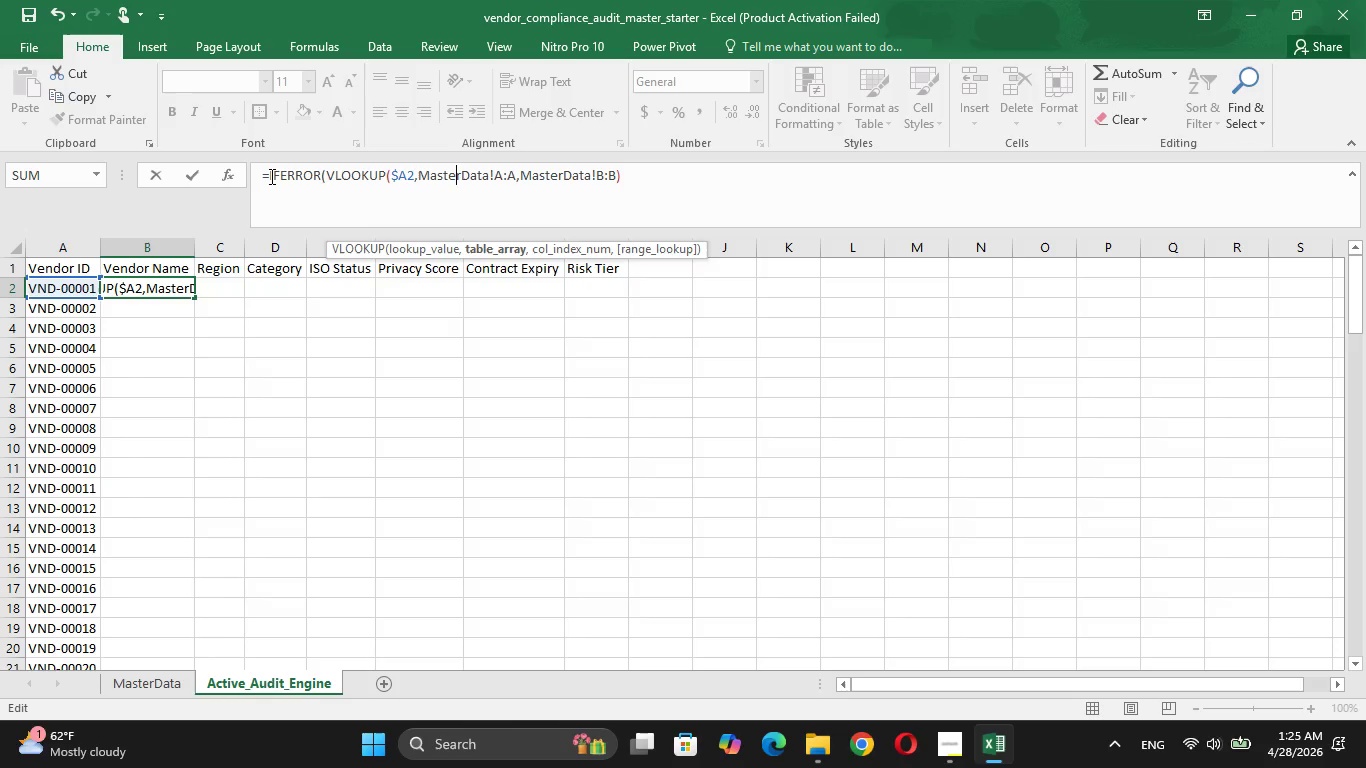 
hold_key(key=ArrowRight, duration=0.67)
 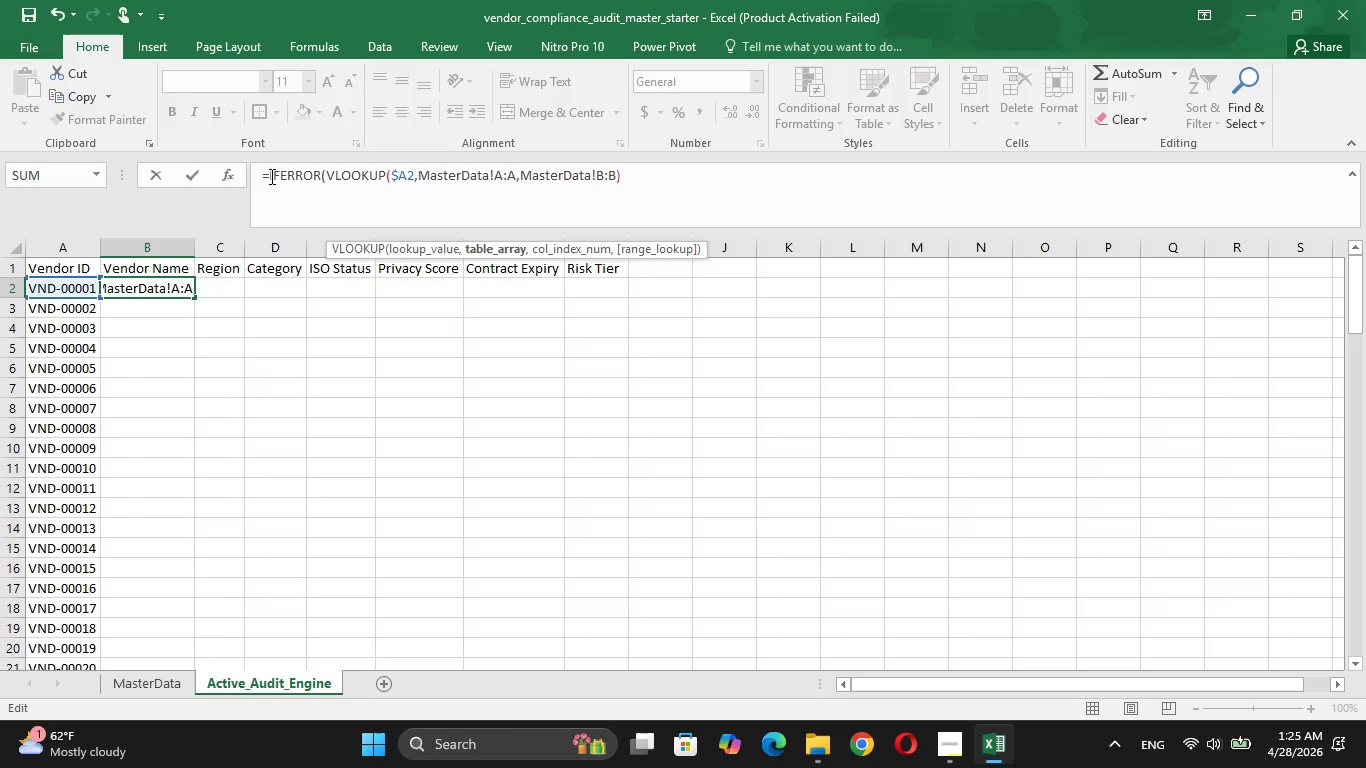 
key(ArrowLeft)
 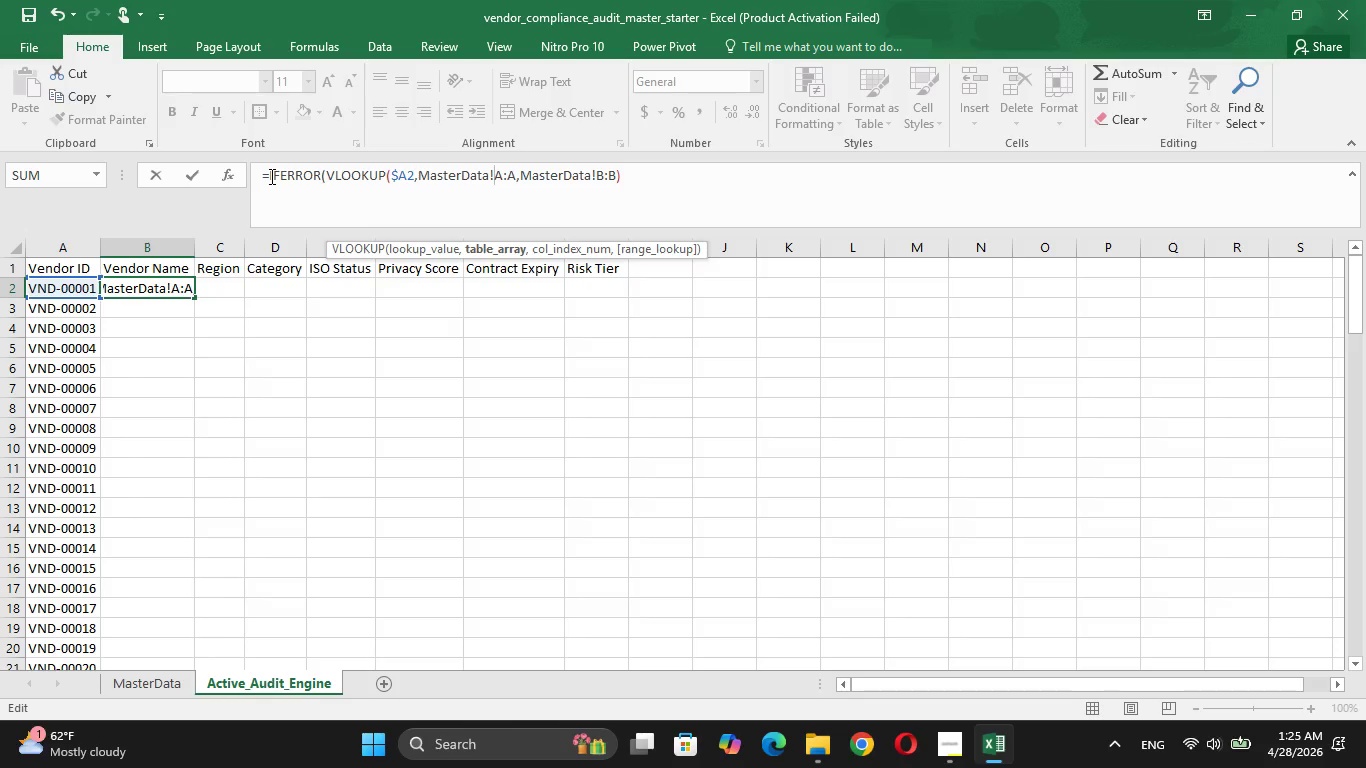 
key(Shift+4)
 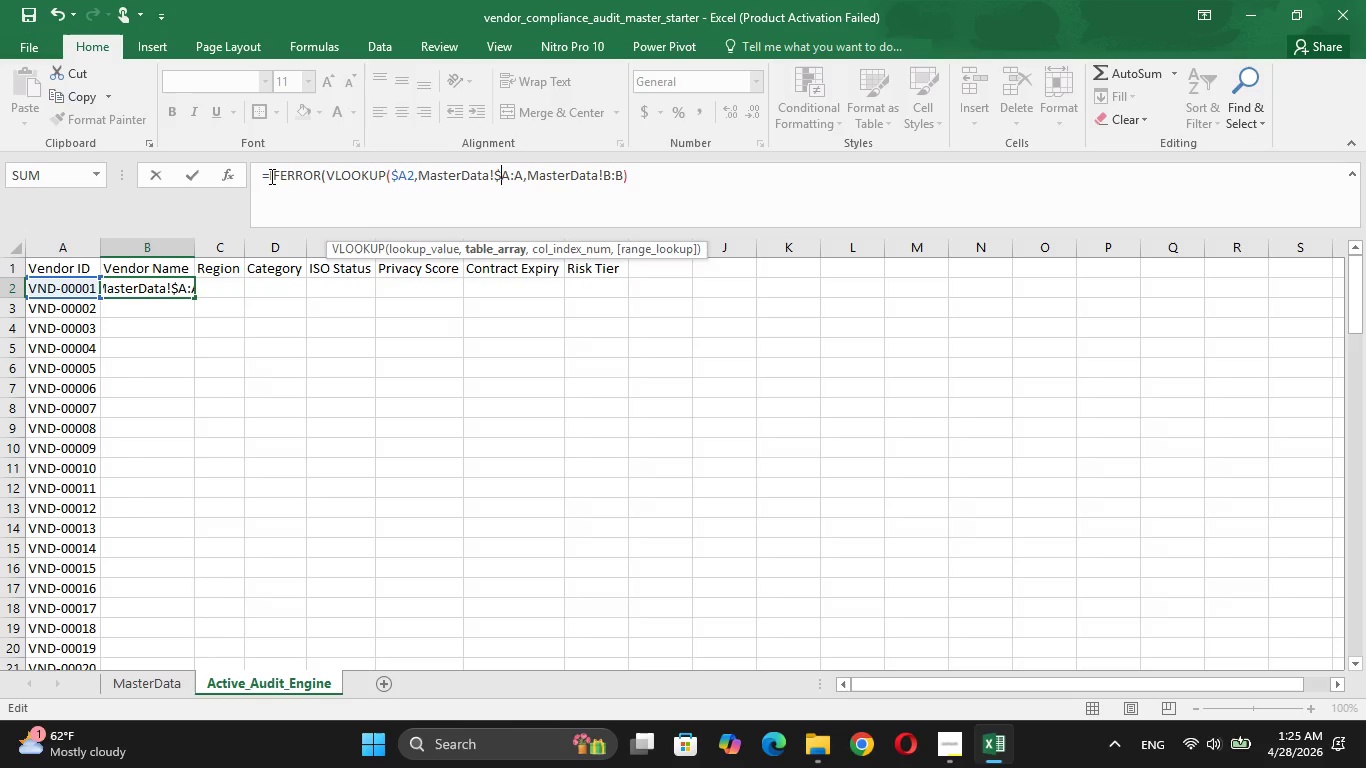 
key(ArrowRight)
 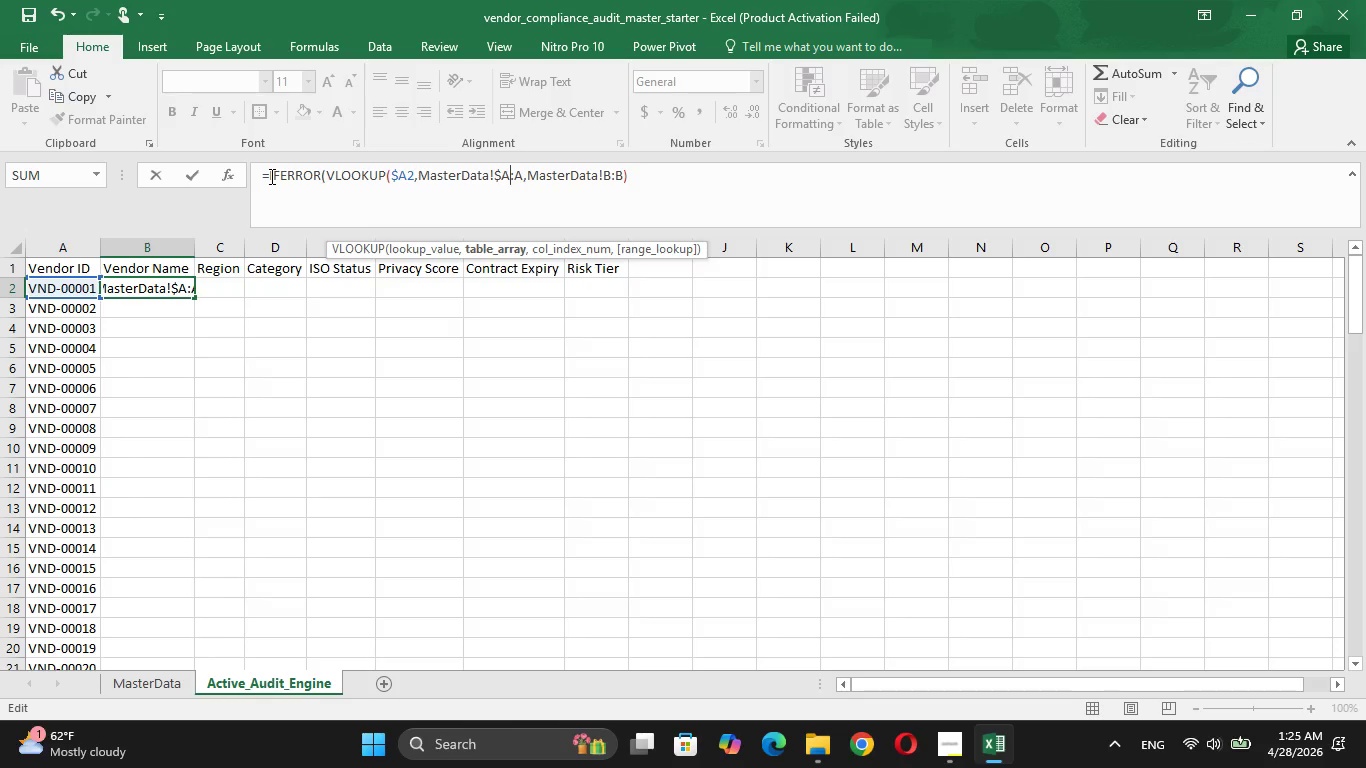 
key(ArrowRight)
 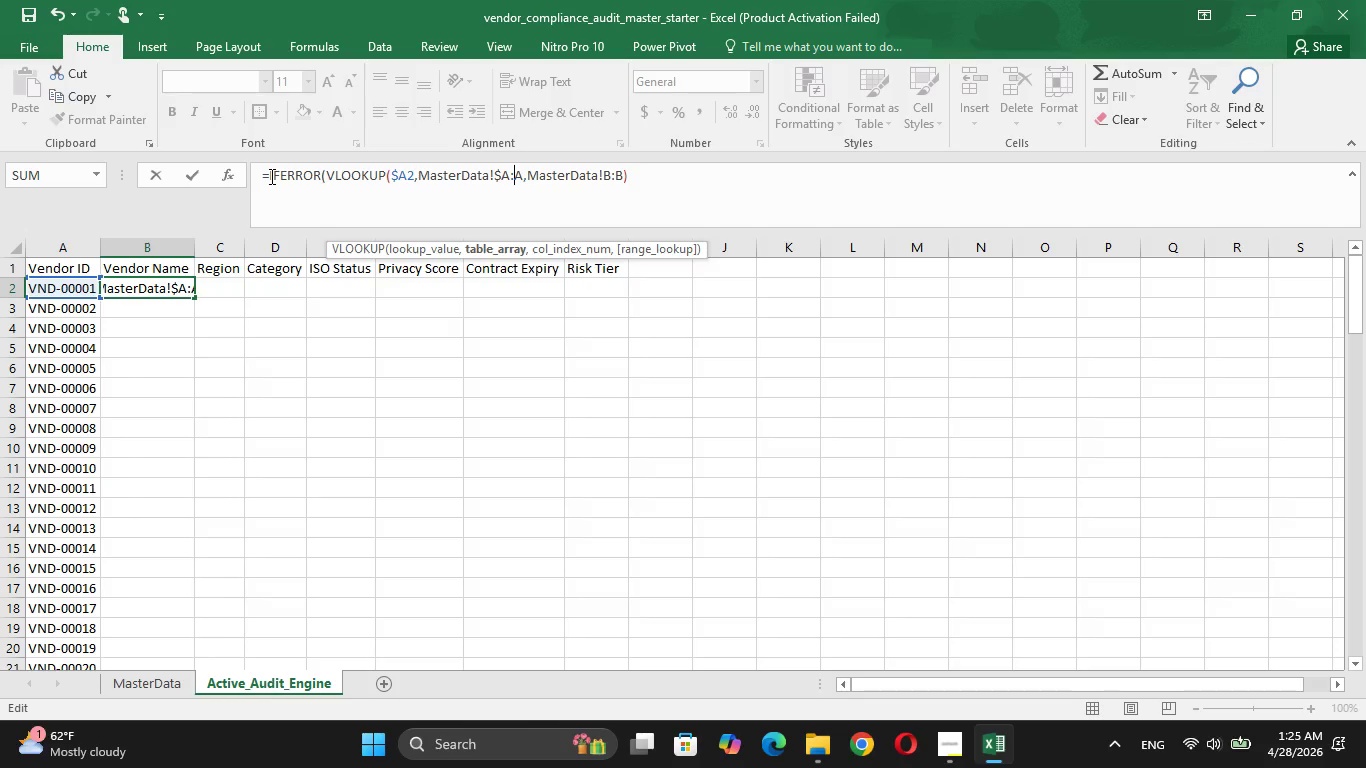 
key(Shift+4)
 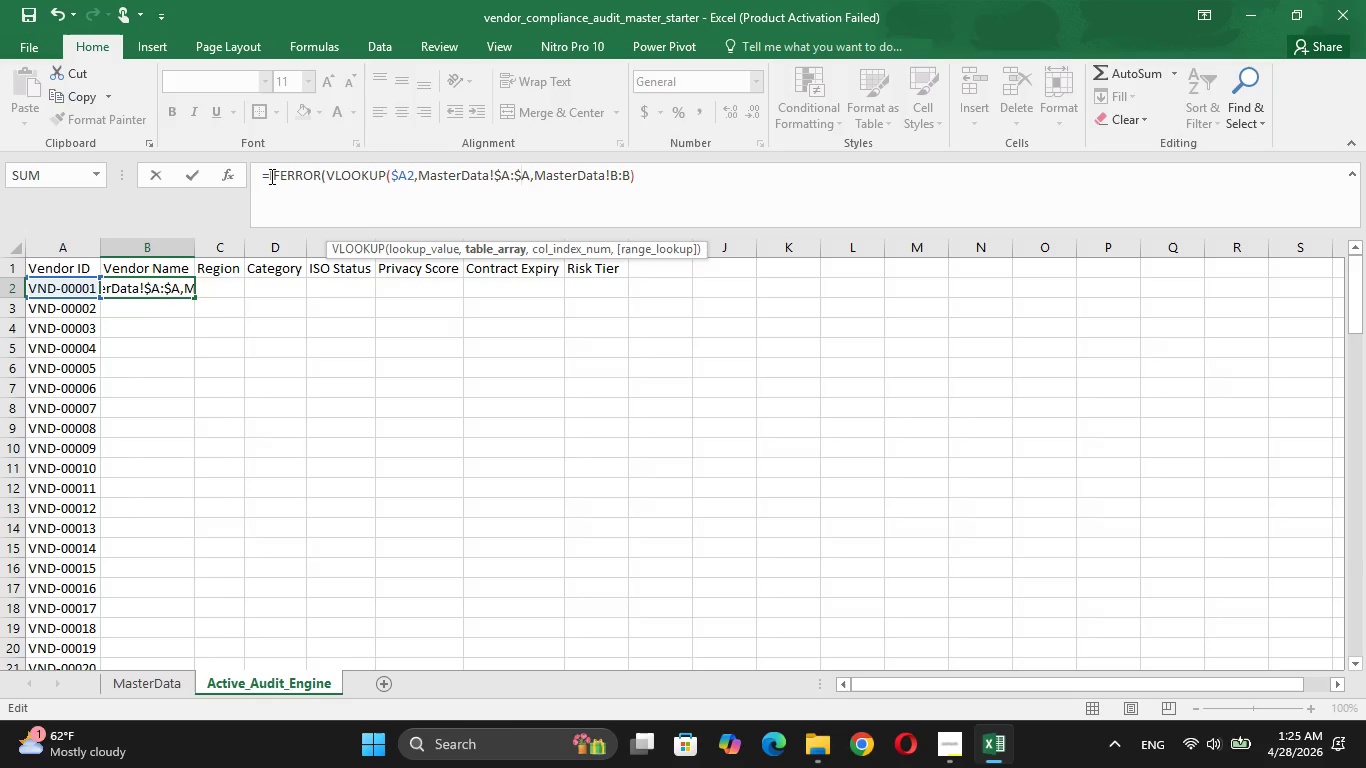 
key(ArrowRight)
 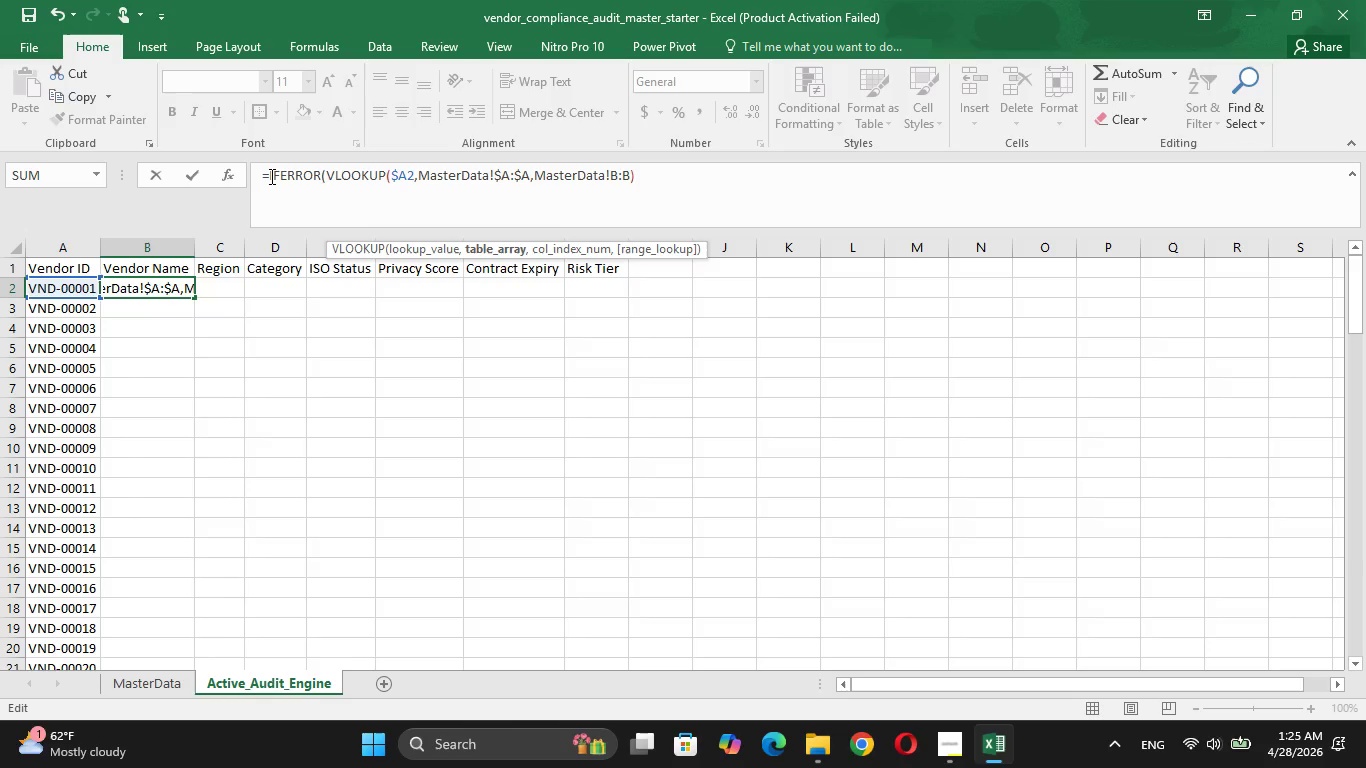 
wait(10.03)
 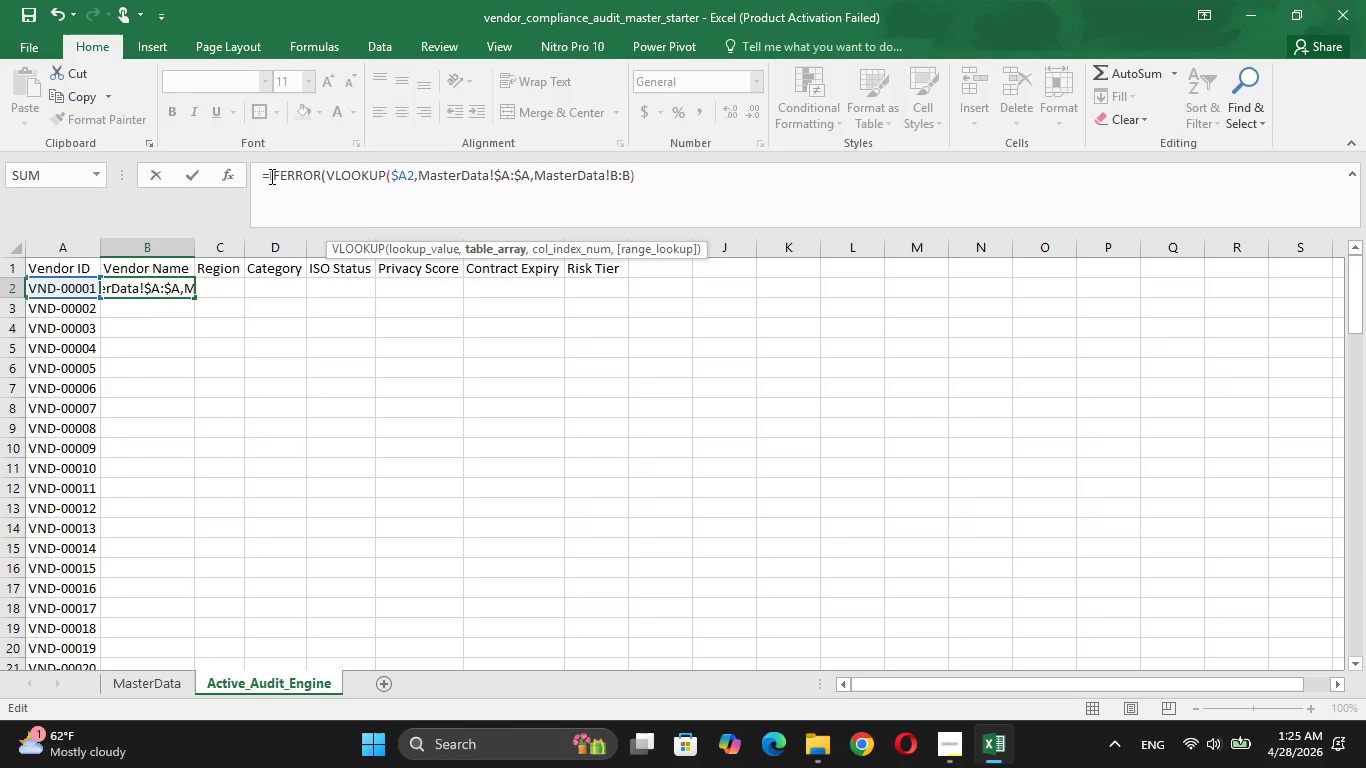 
key(ArrowLeft)
 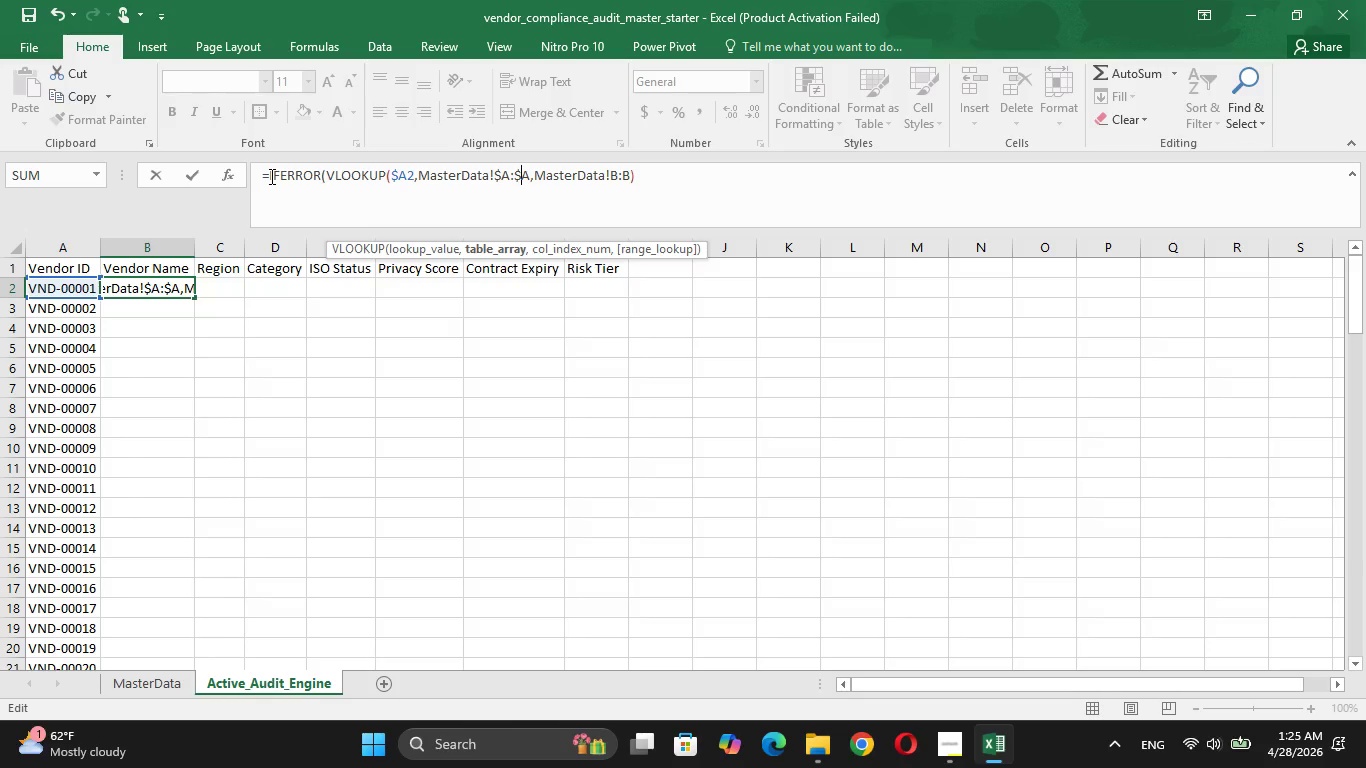 
key(ArrowRight)
 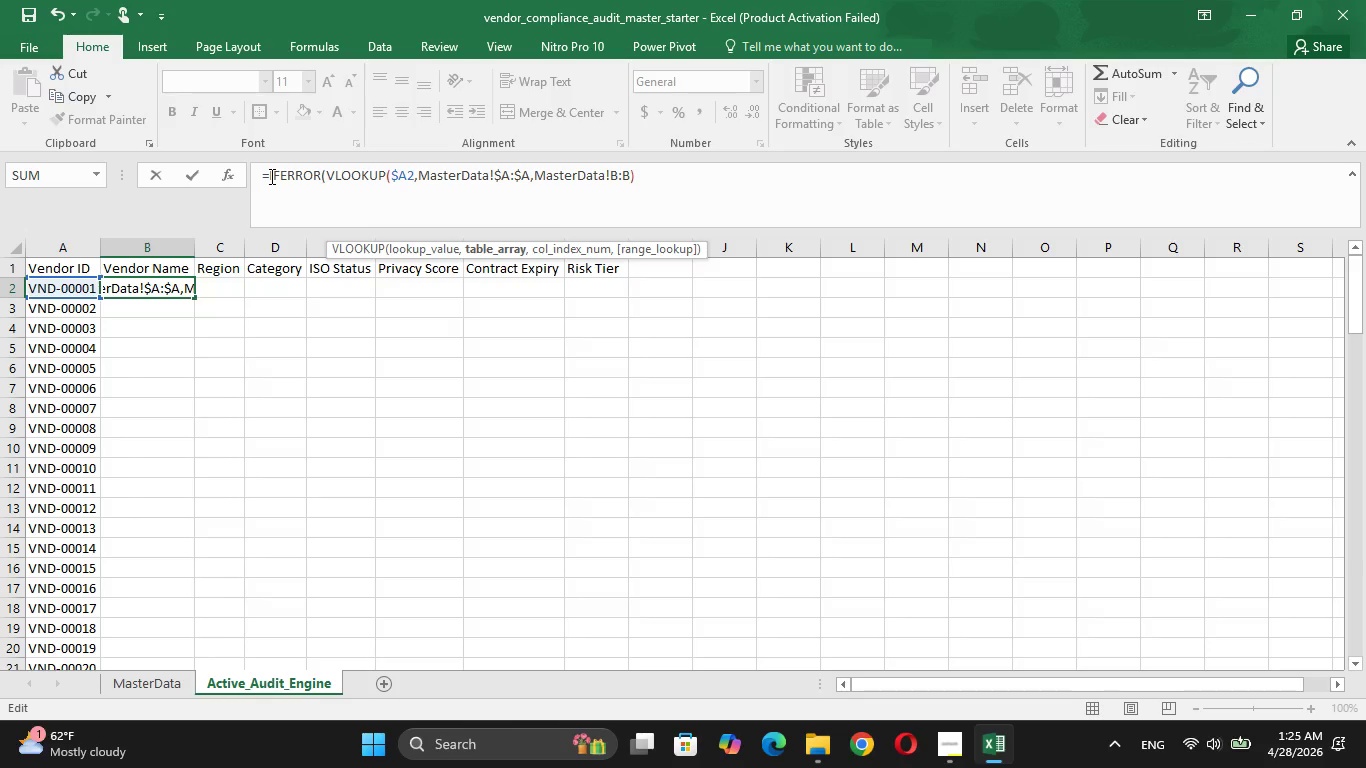 
key(Backspace)
 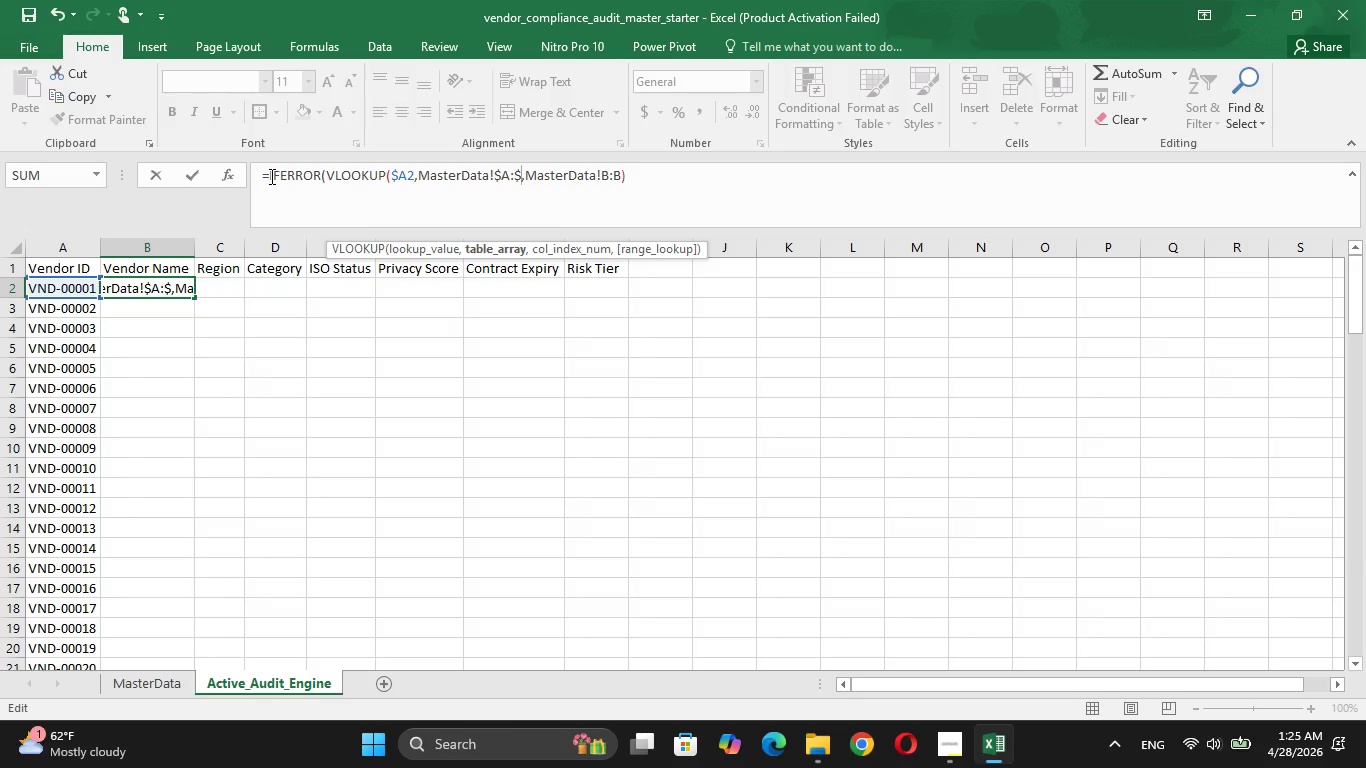 
key(G)
 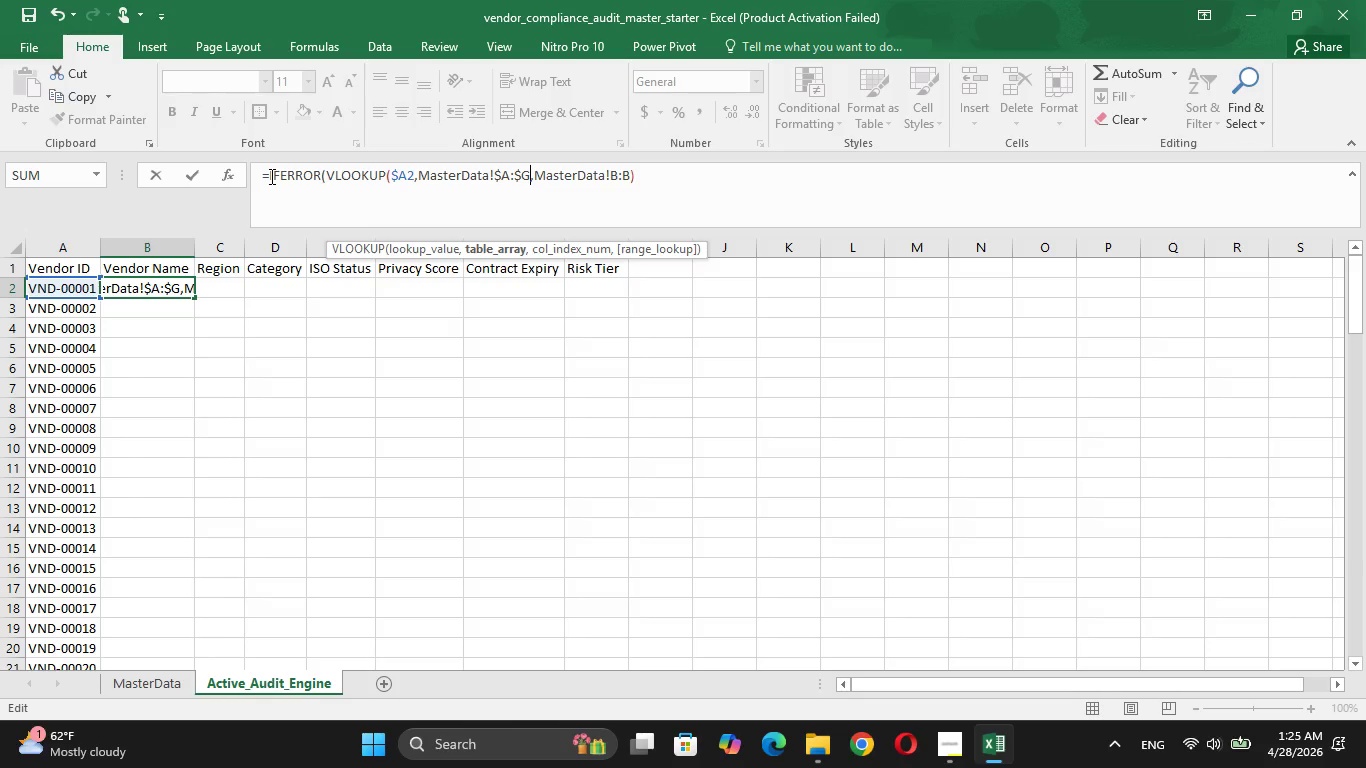 
wait(5.95)
 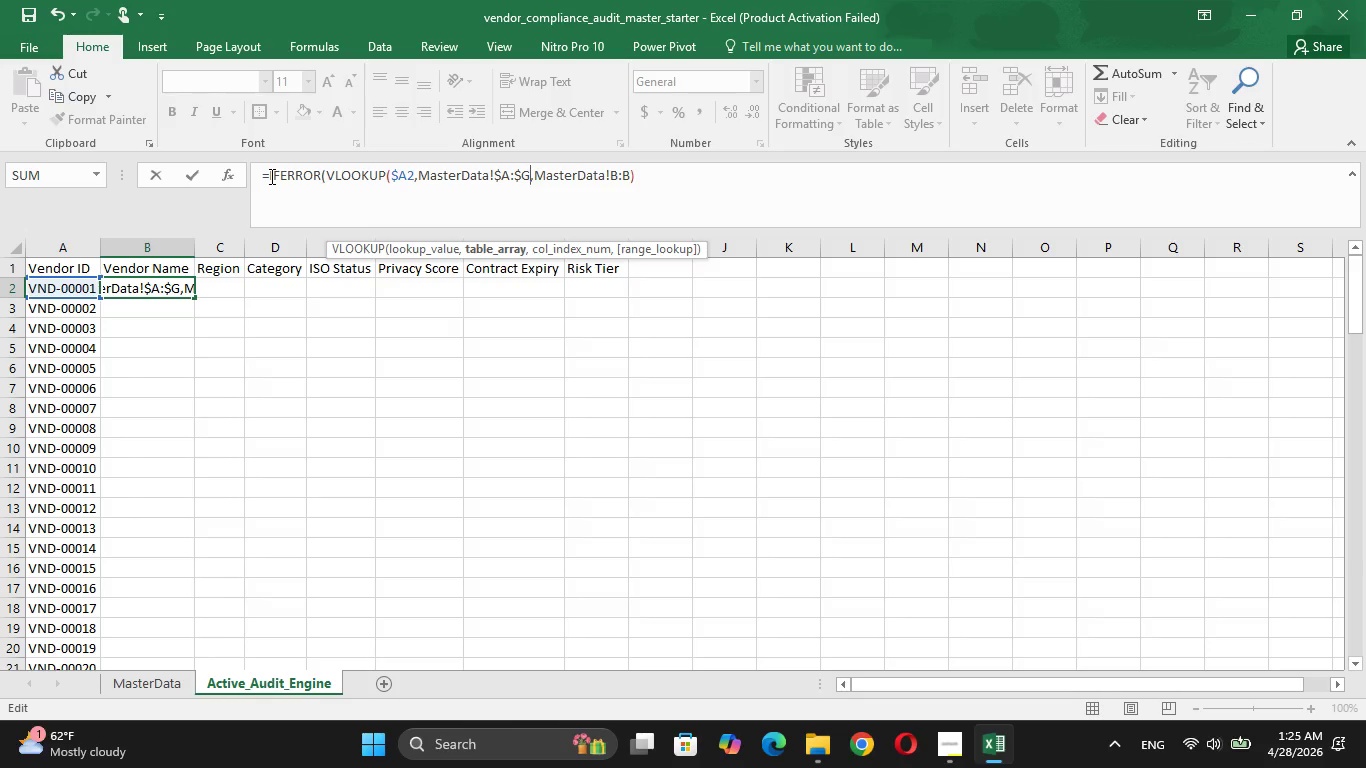 
key(Comma)
 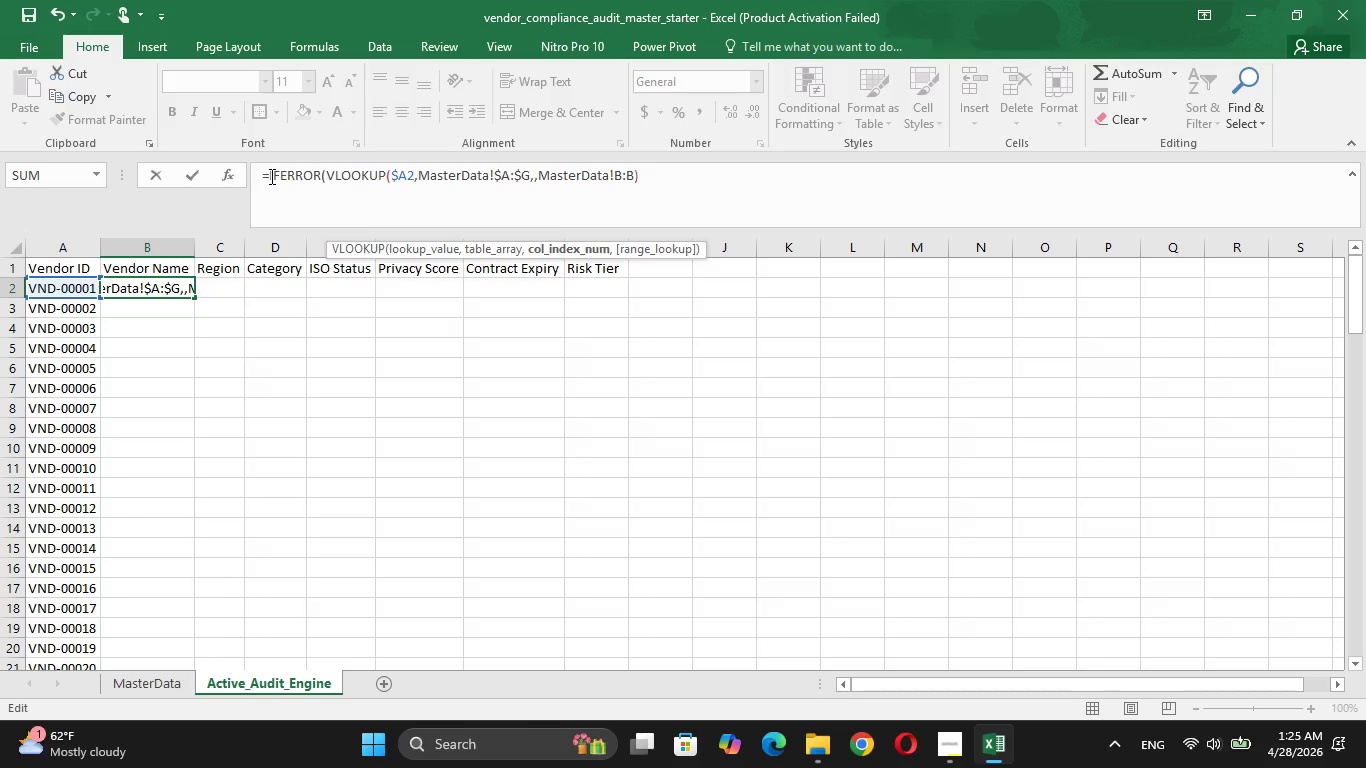 
key(Backspace)
 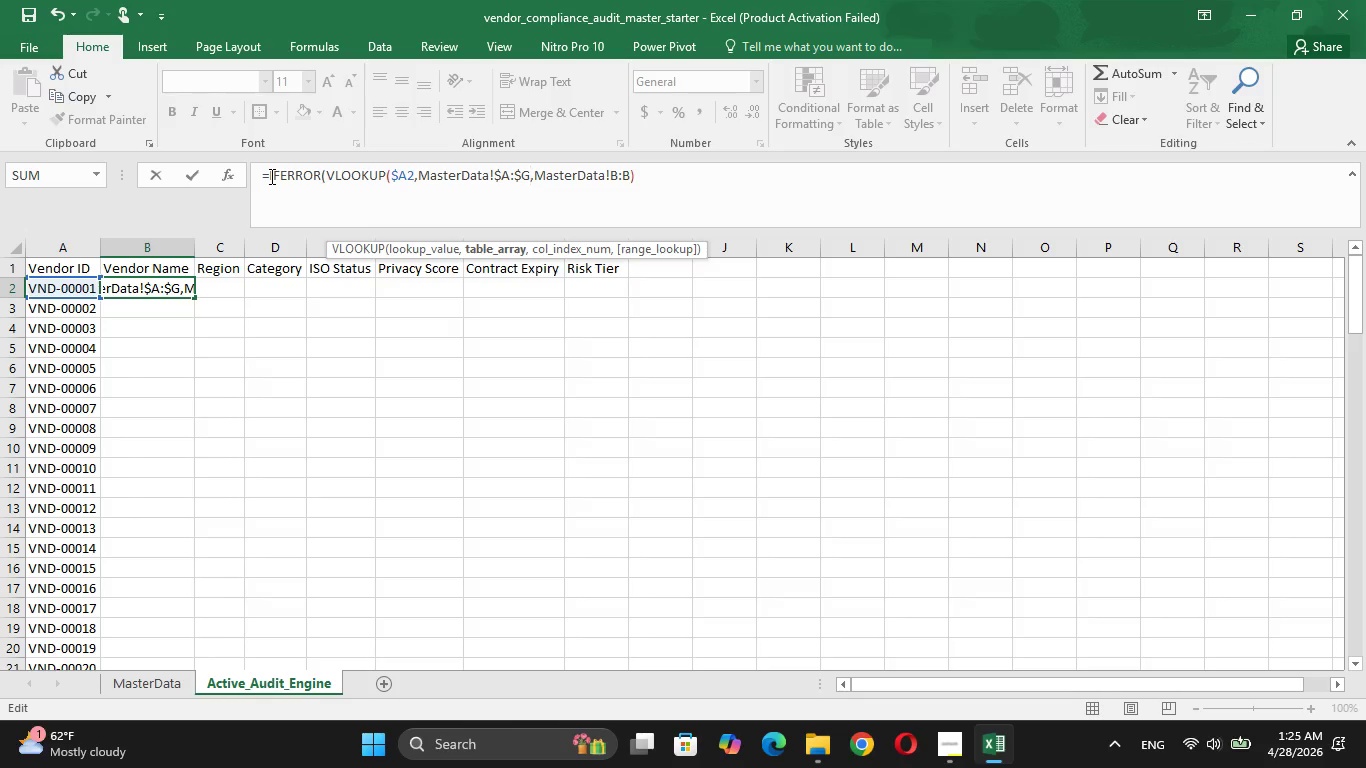 
key(ArrowRight)
 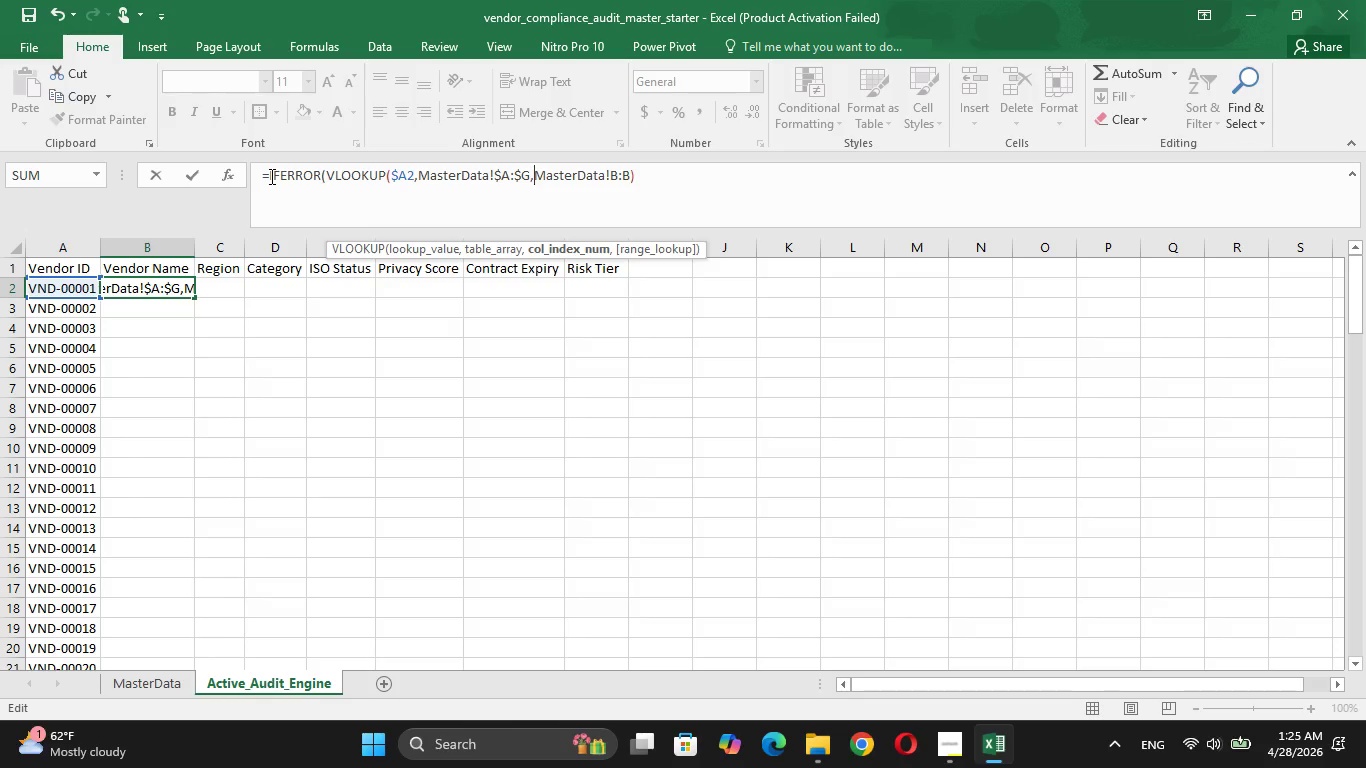 
key(2)
 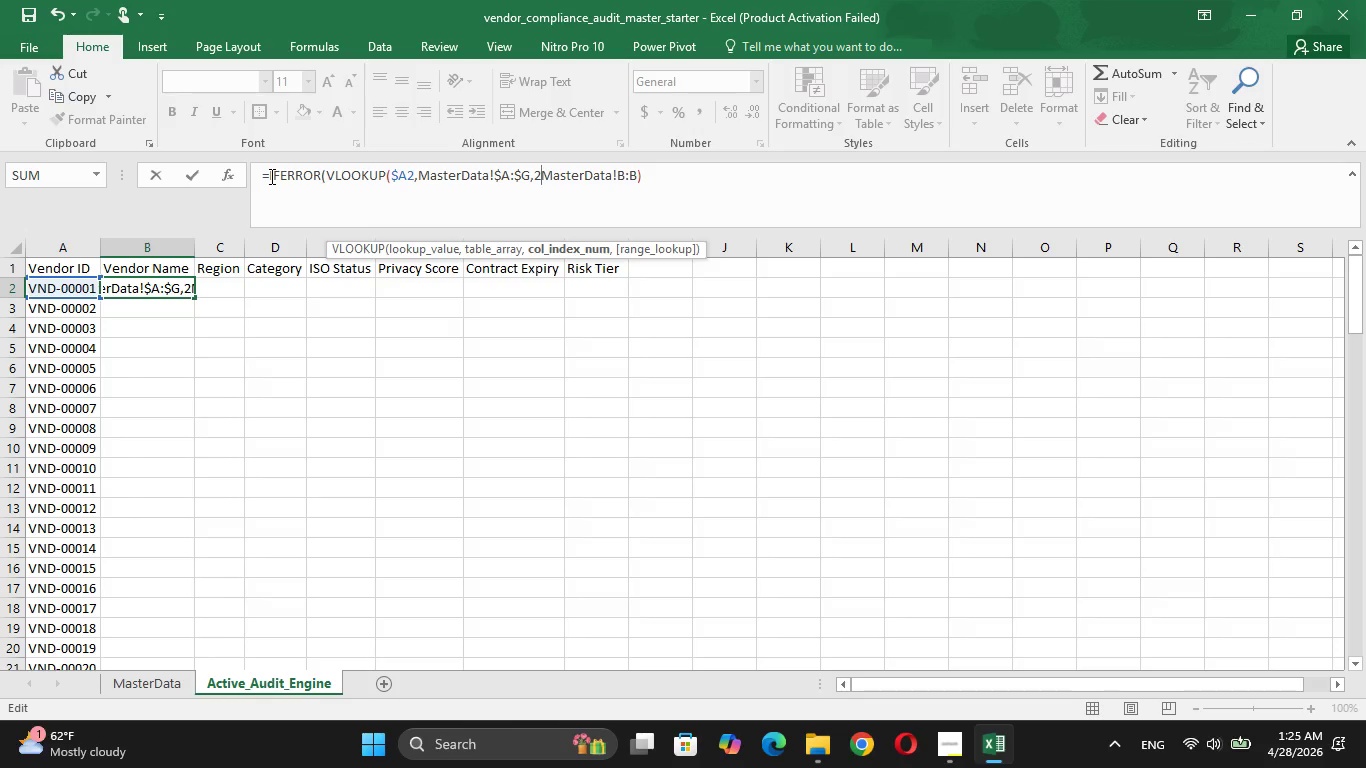 
key(Comma)
 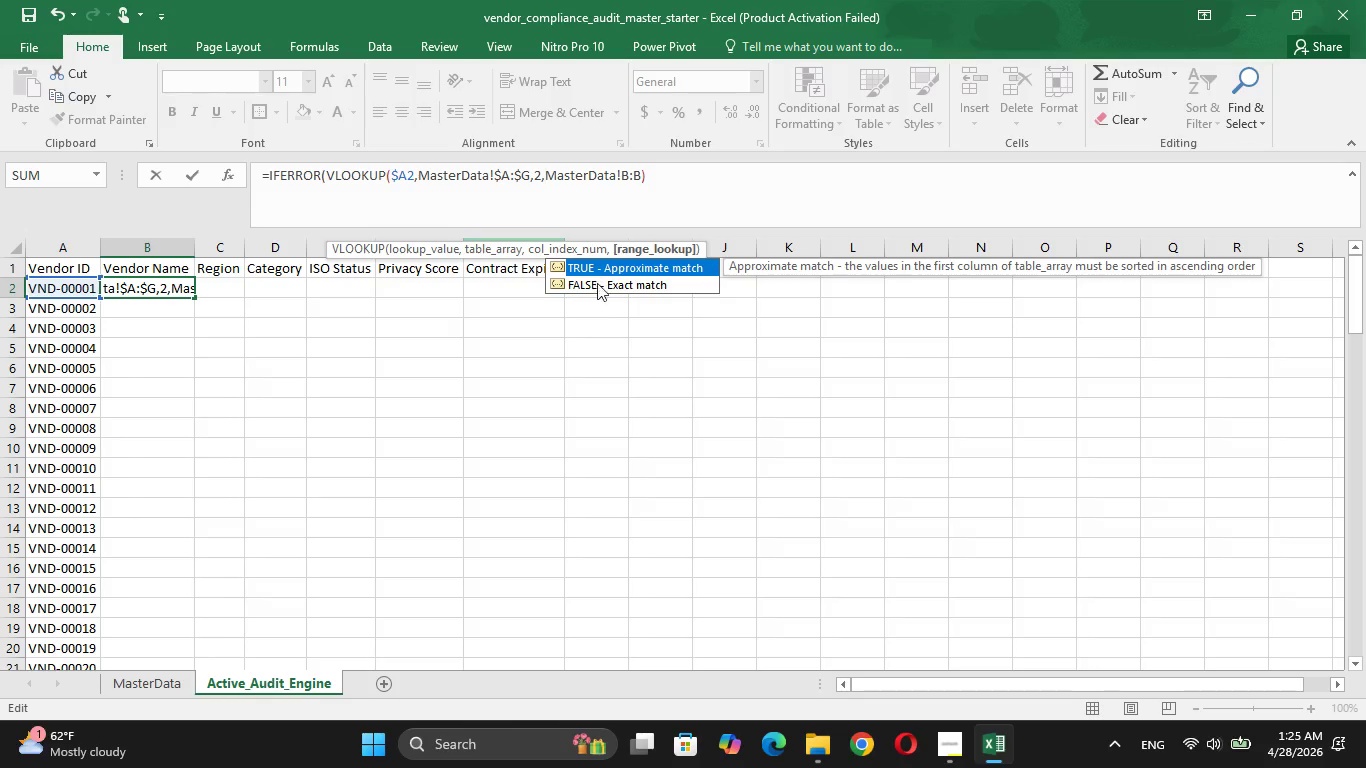 
key(ArrowDown)
 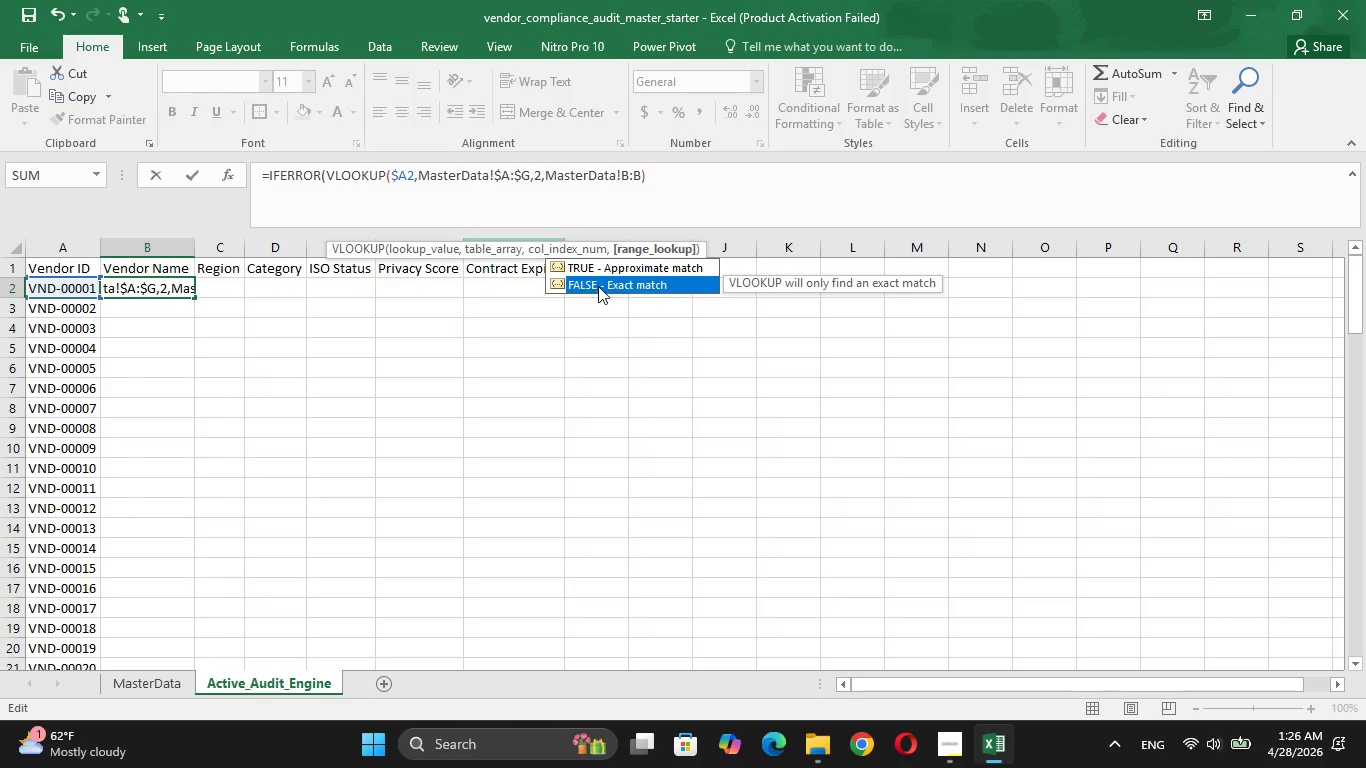 
key(Tab)
 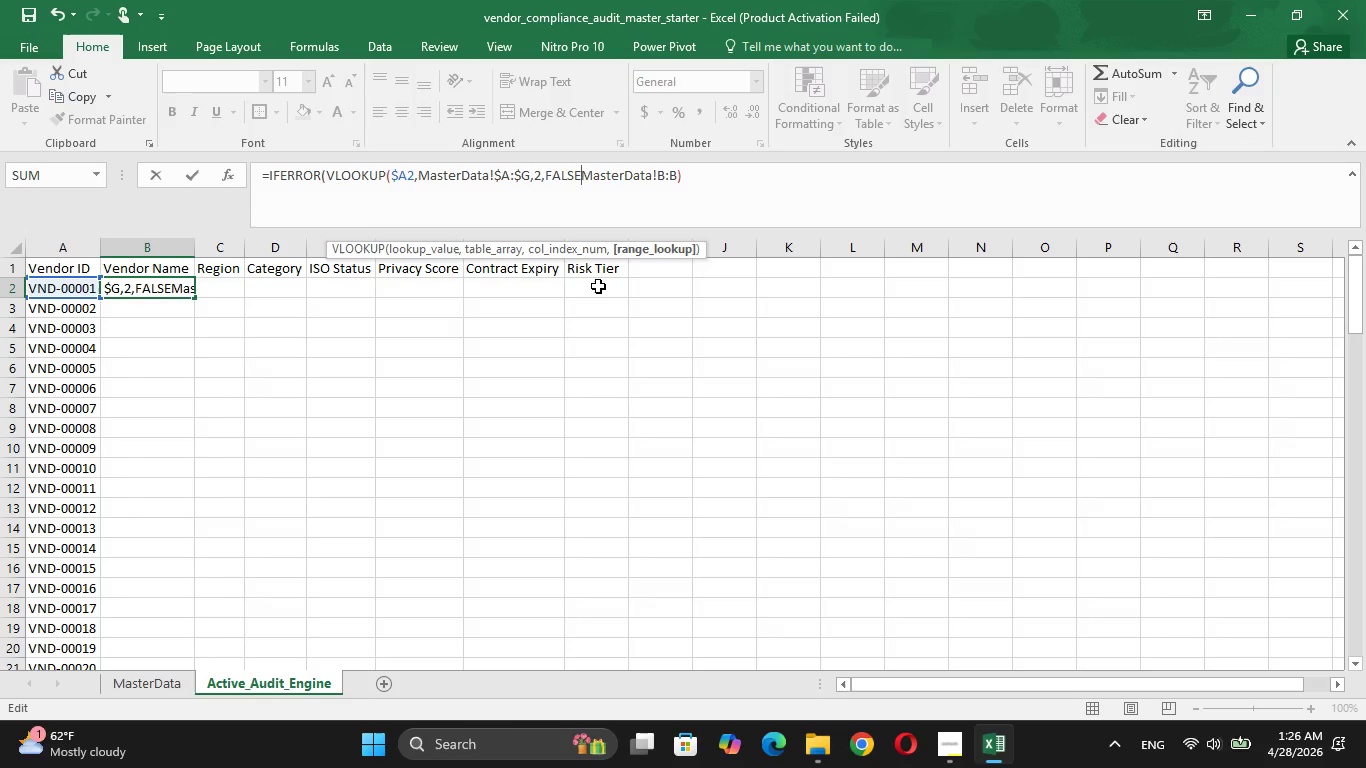 
key(ArrowRight)
 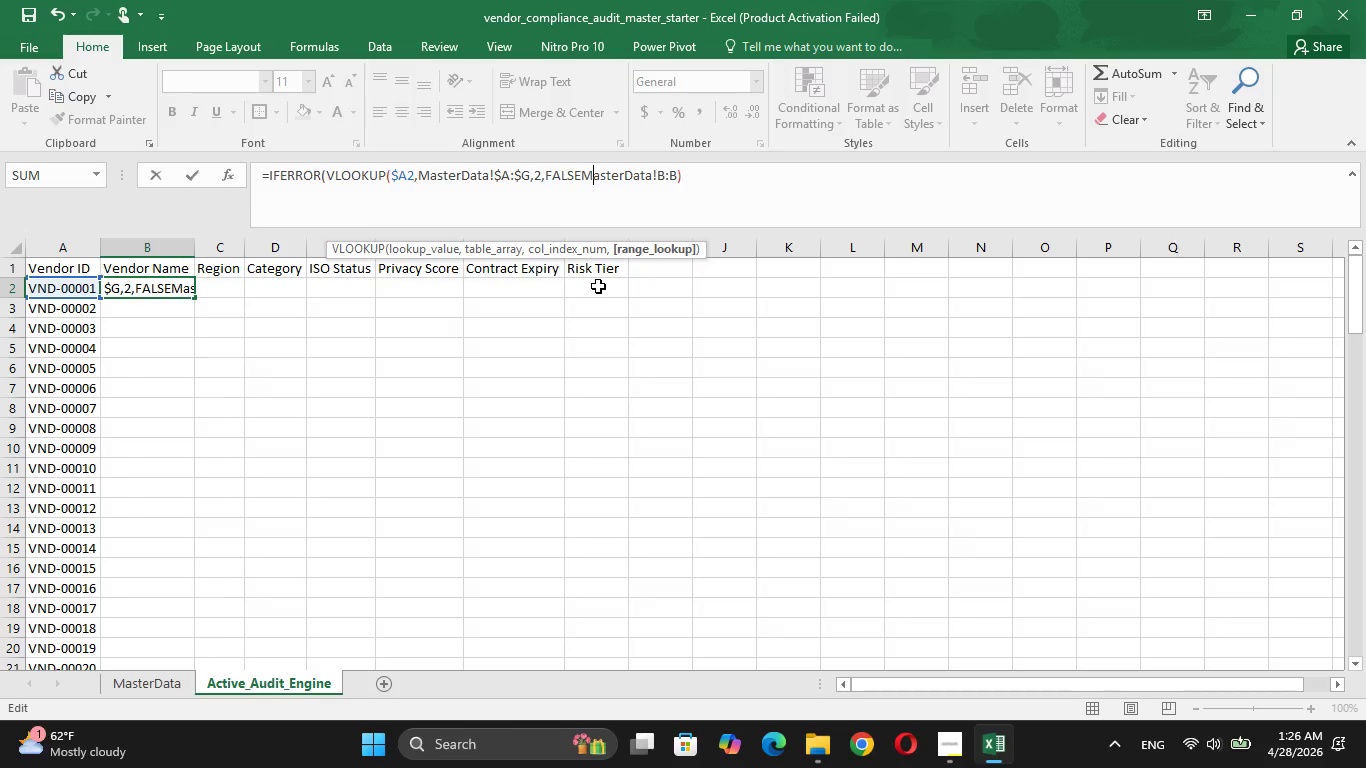 
key(ArrowRight)
 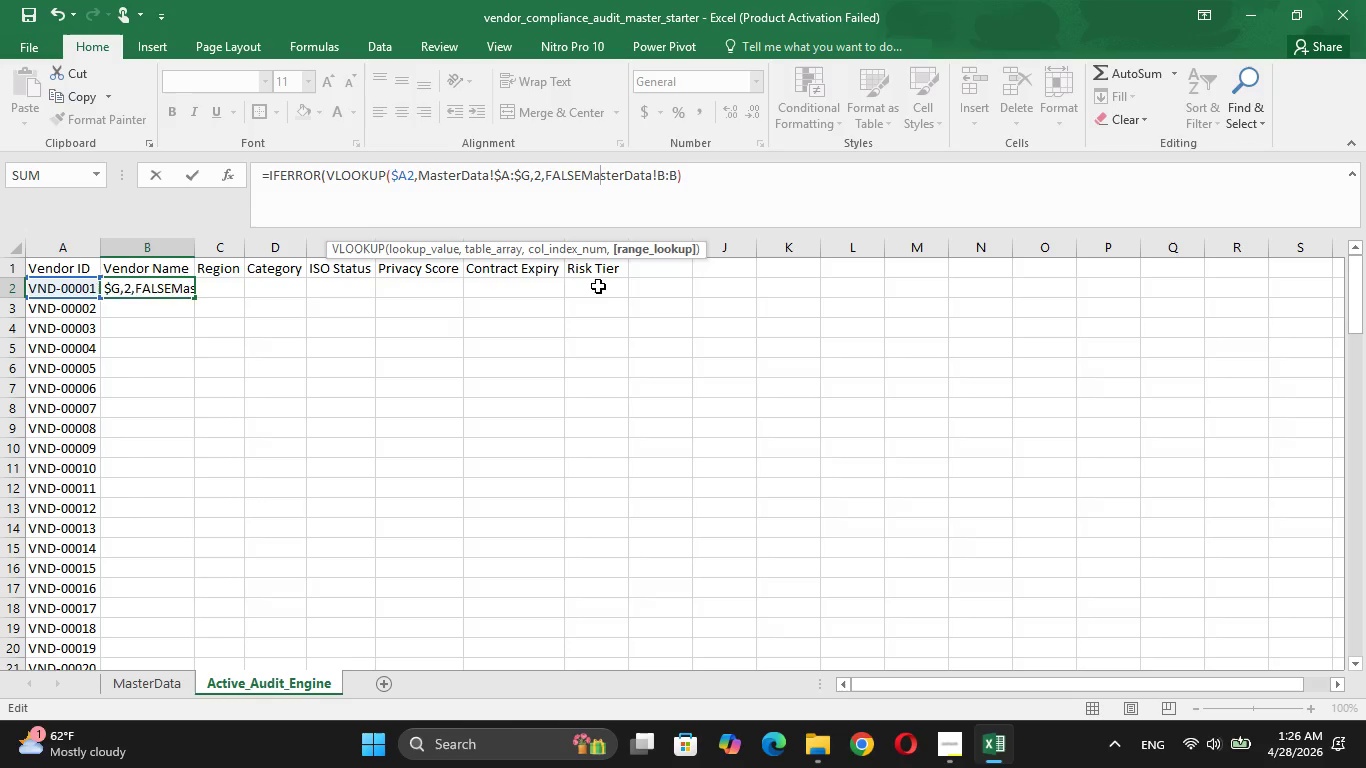 
key(ArrowRight)
 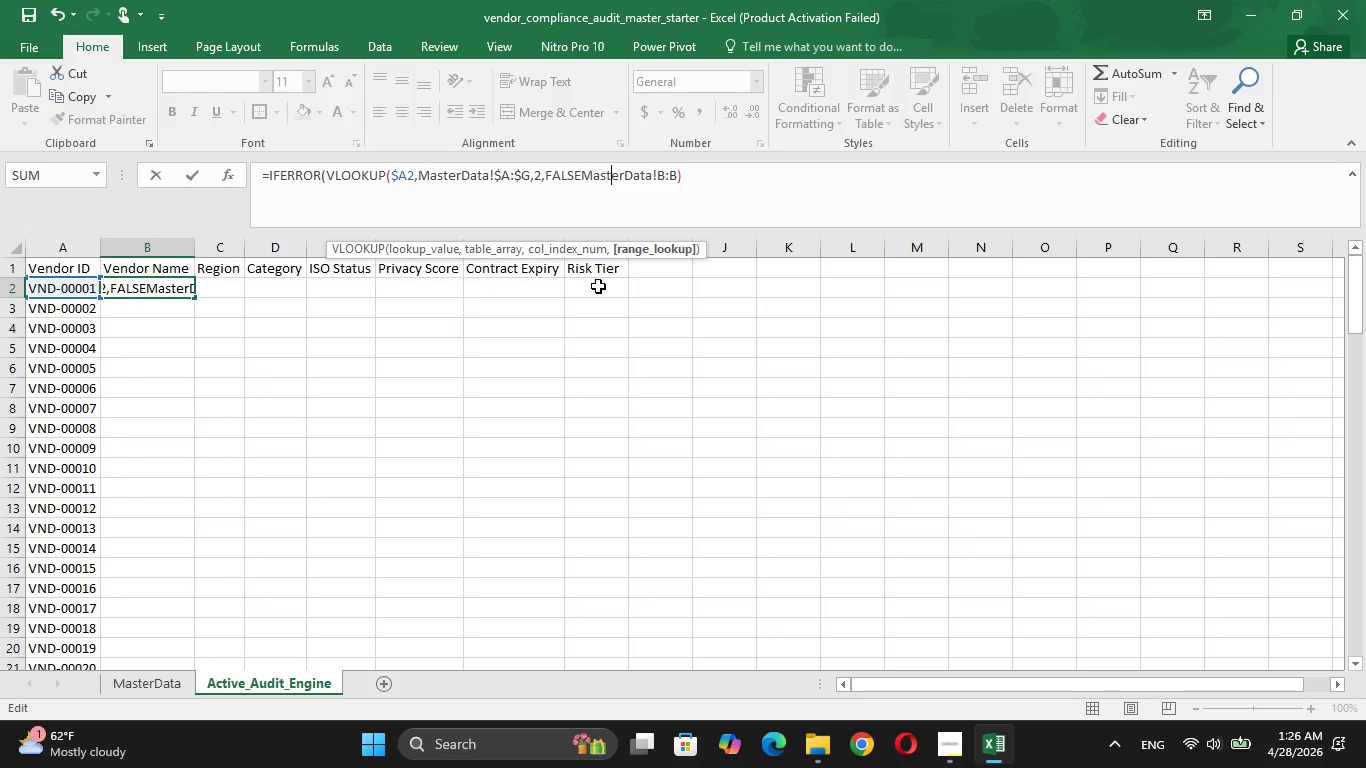 
hold_key(key=ArrowRight, duration=0.88)
 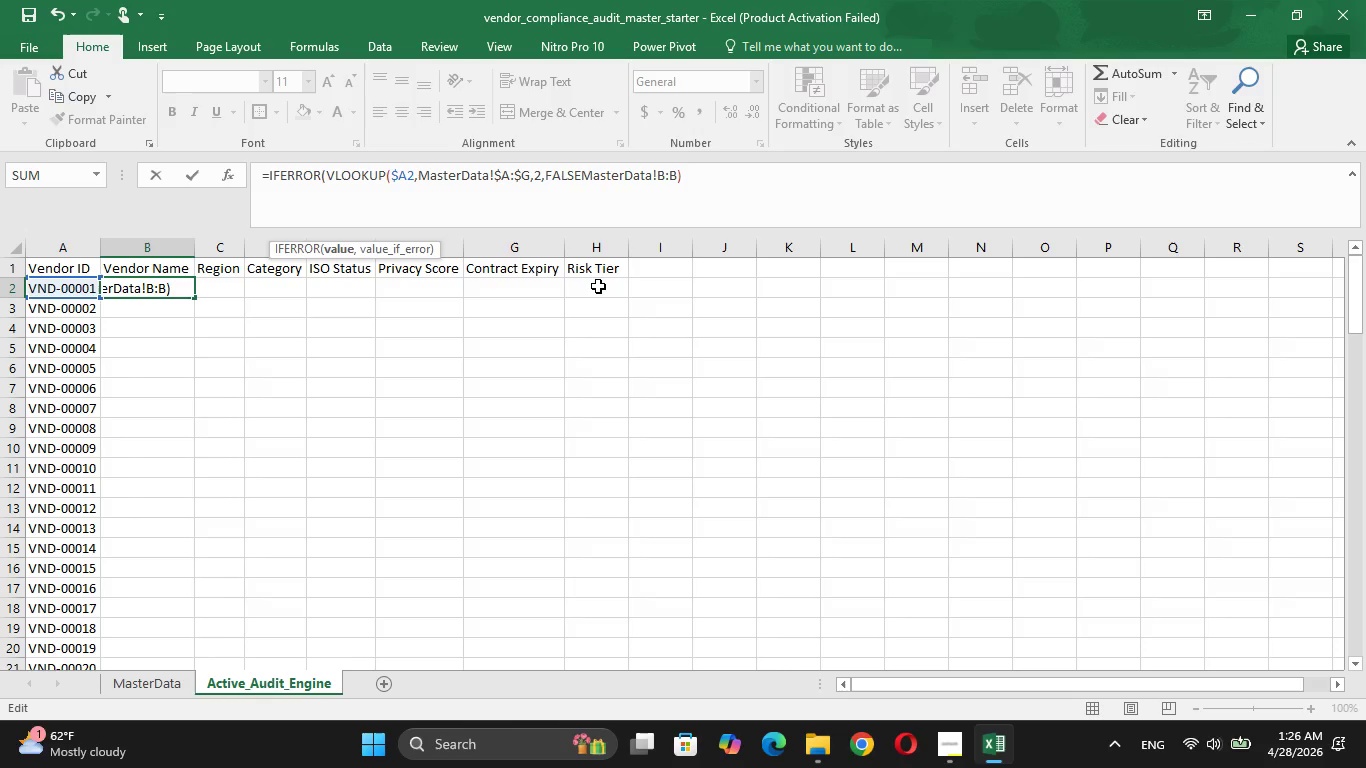 
hold_key(key=Backspace, duration=0.92)
 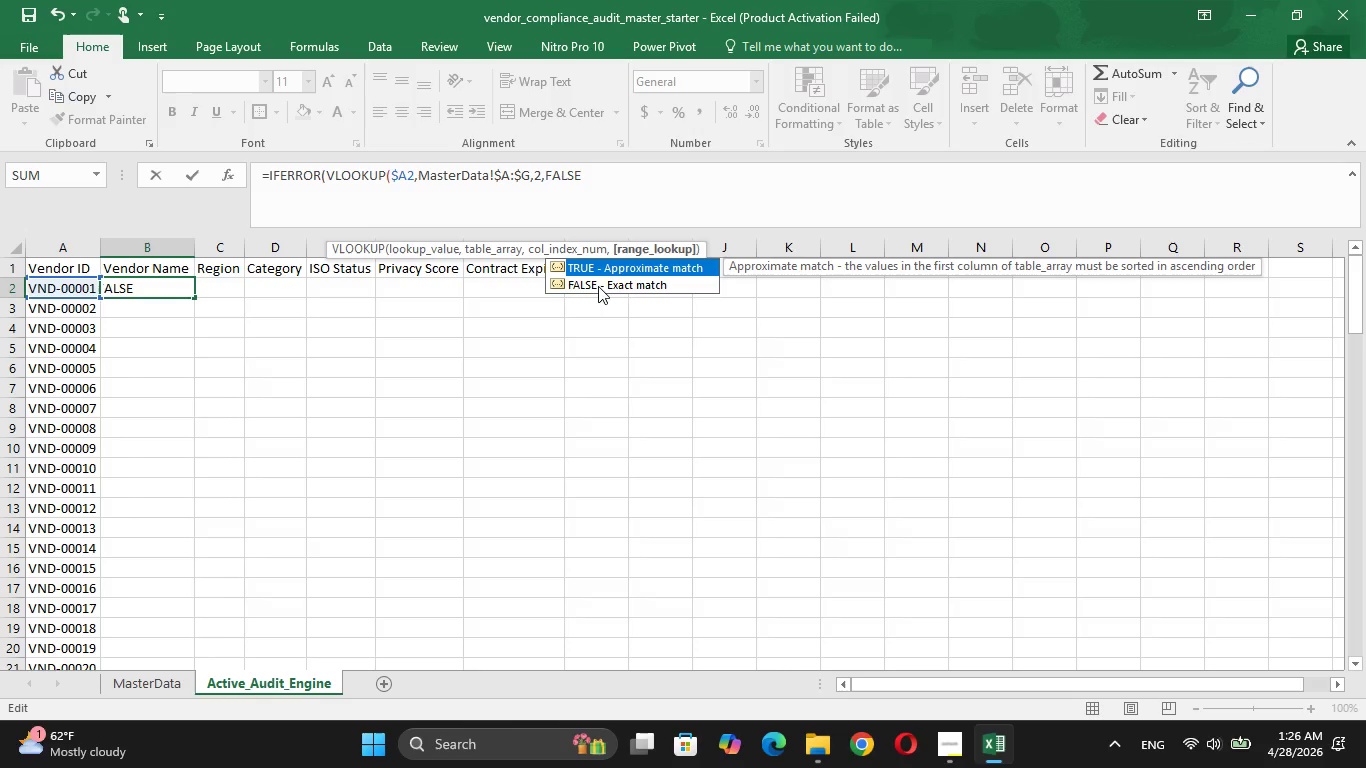 
type(),"Check ID")
 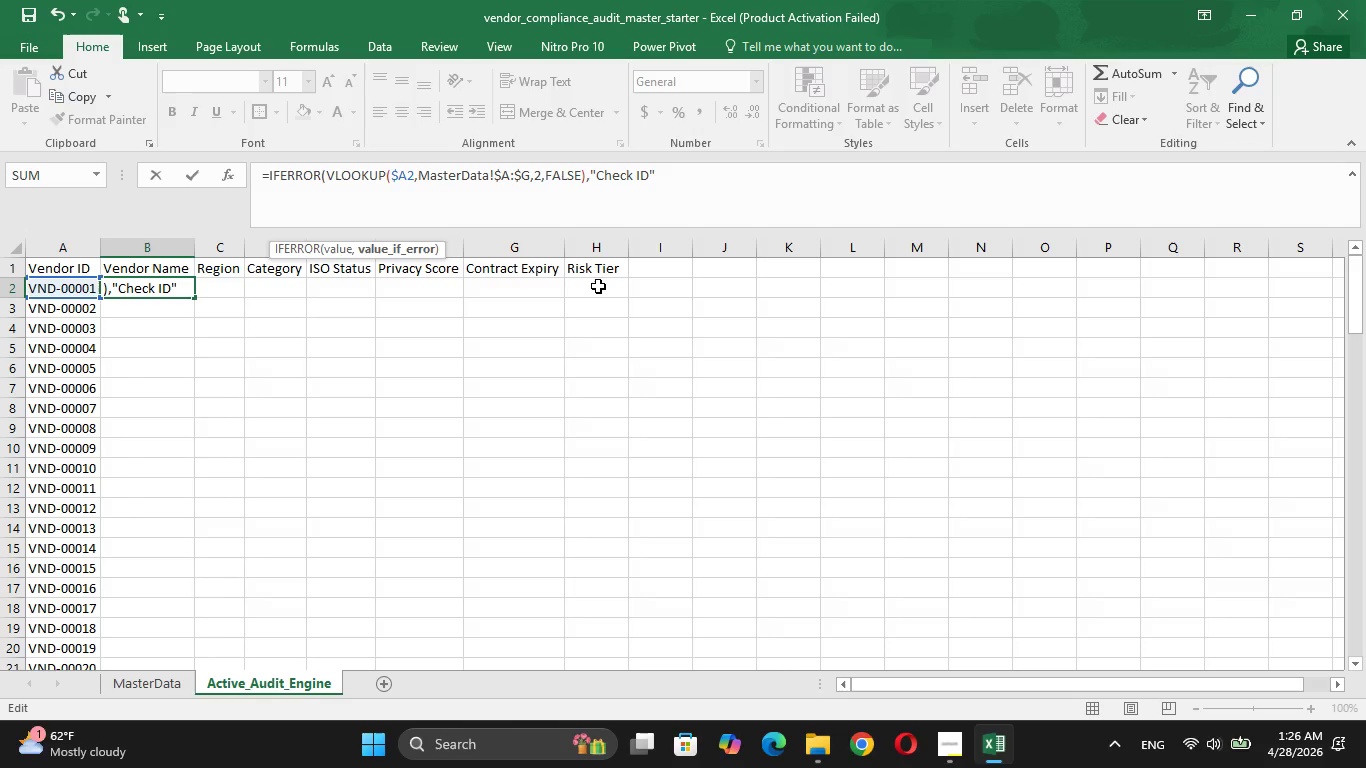 
key(Shift+0)
 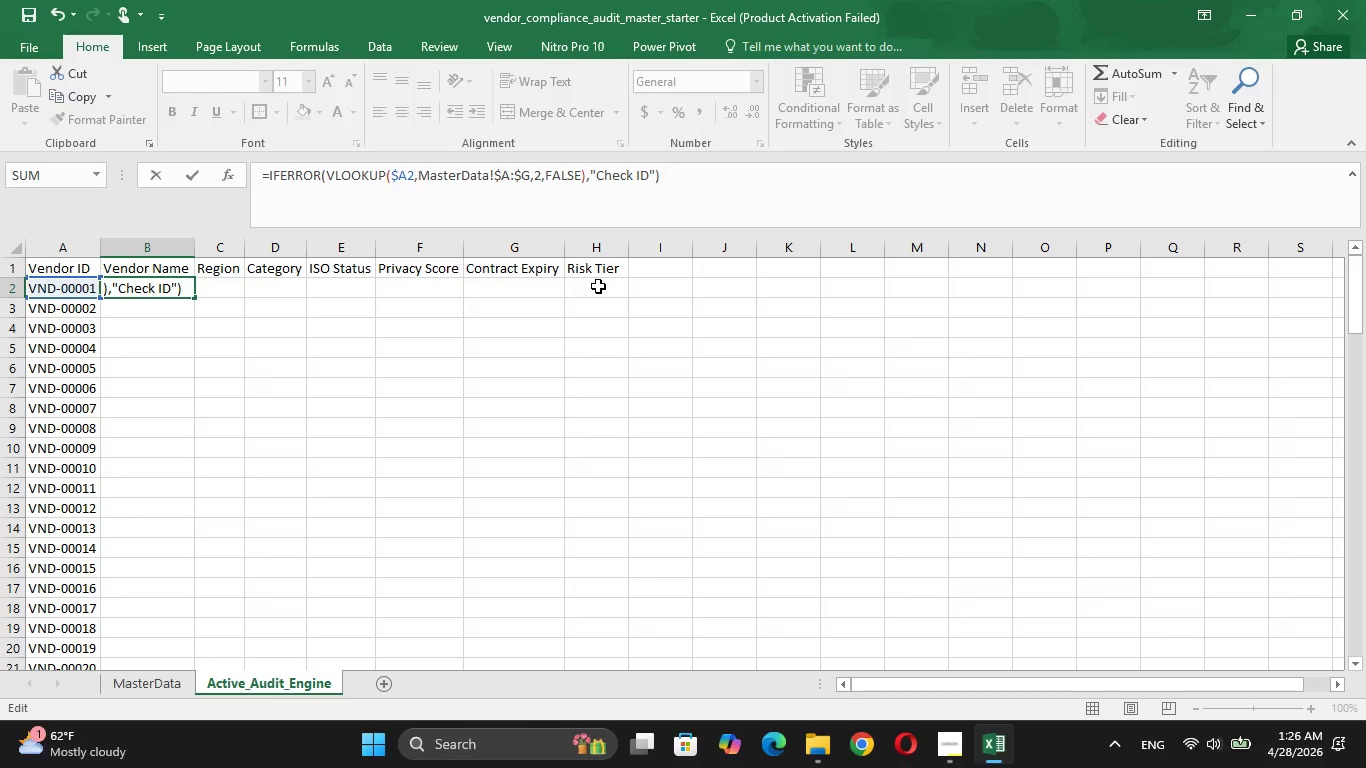 
key(Enter)
 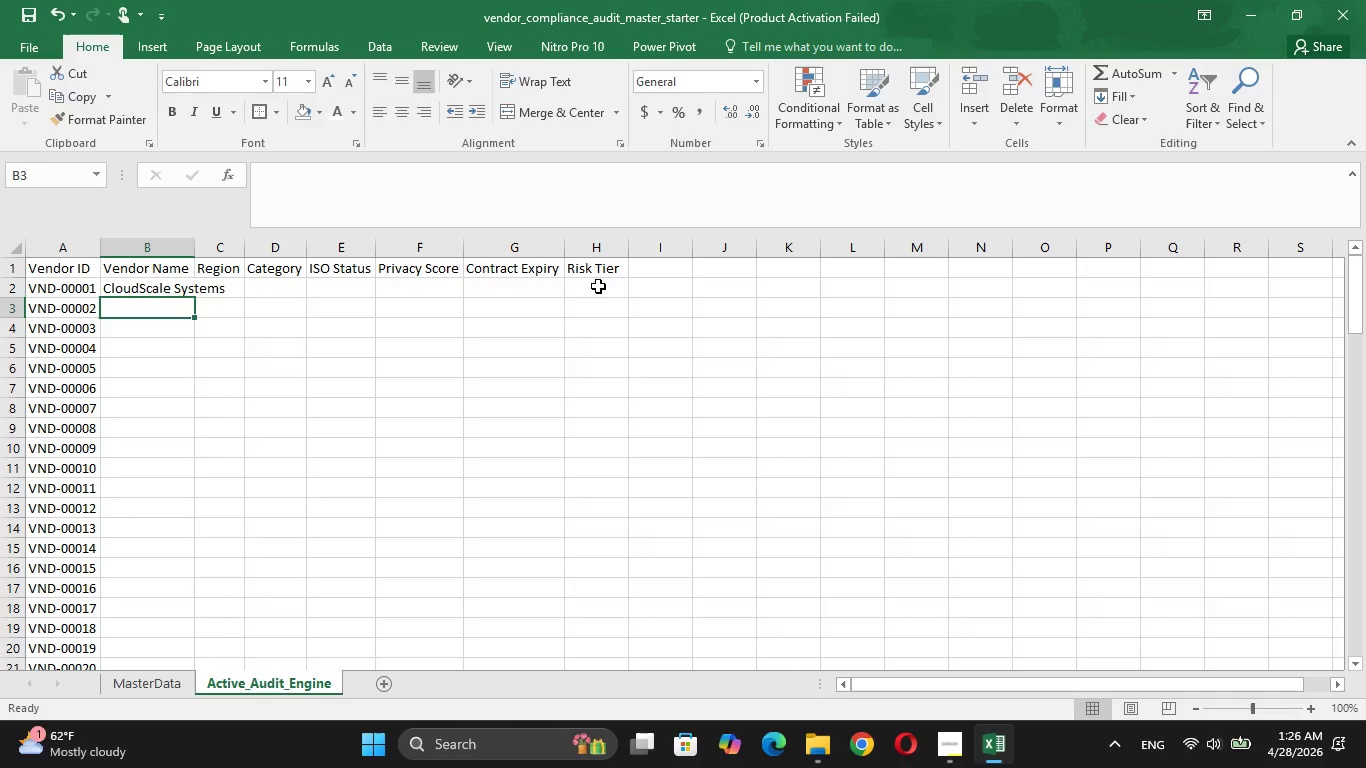 
key(ArrowUp)
 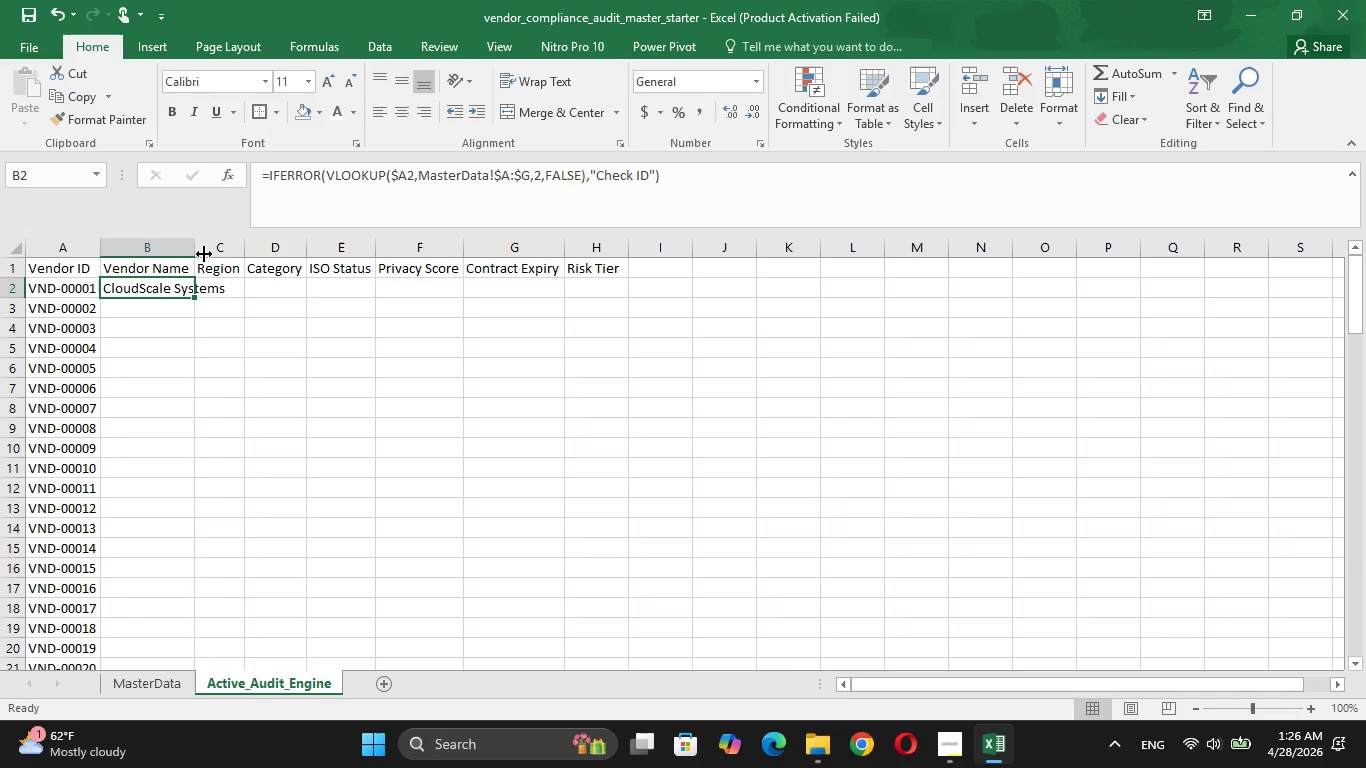 
wait(5.2)
 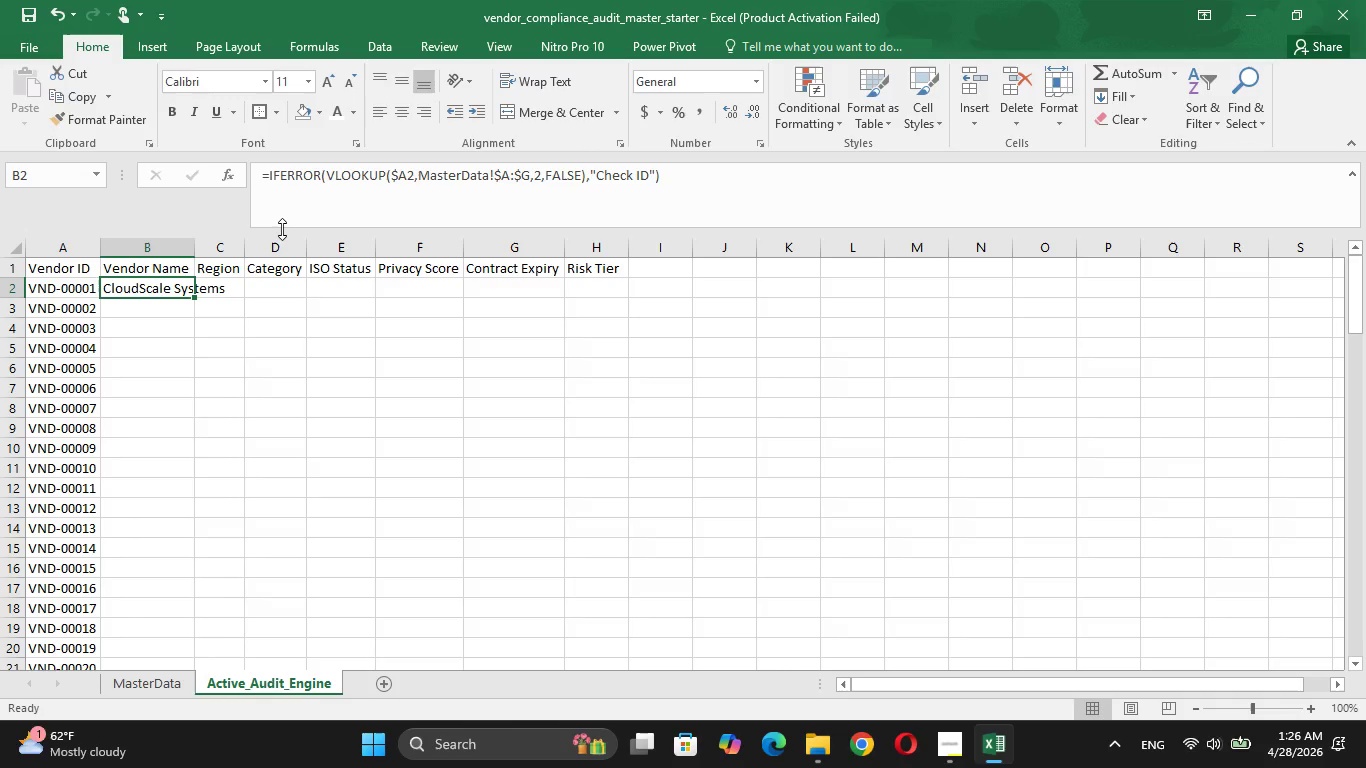 
double_click([197, 247])
 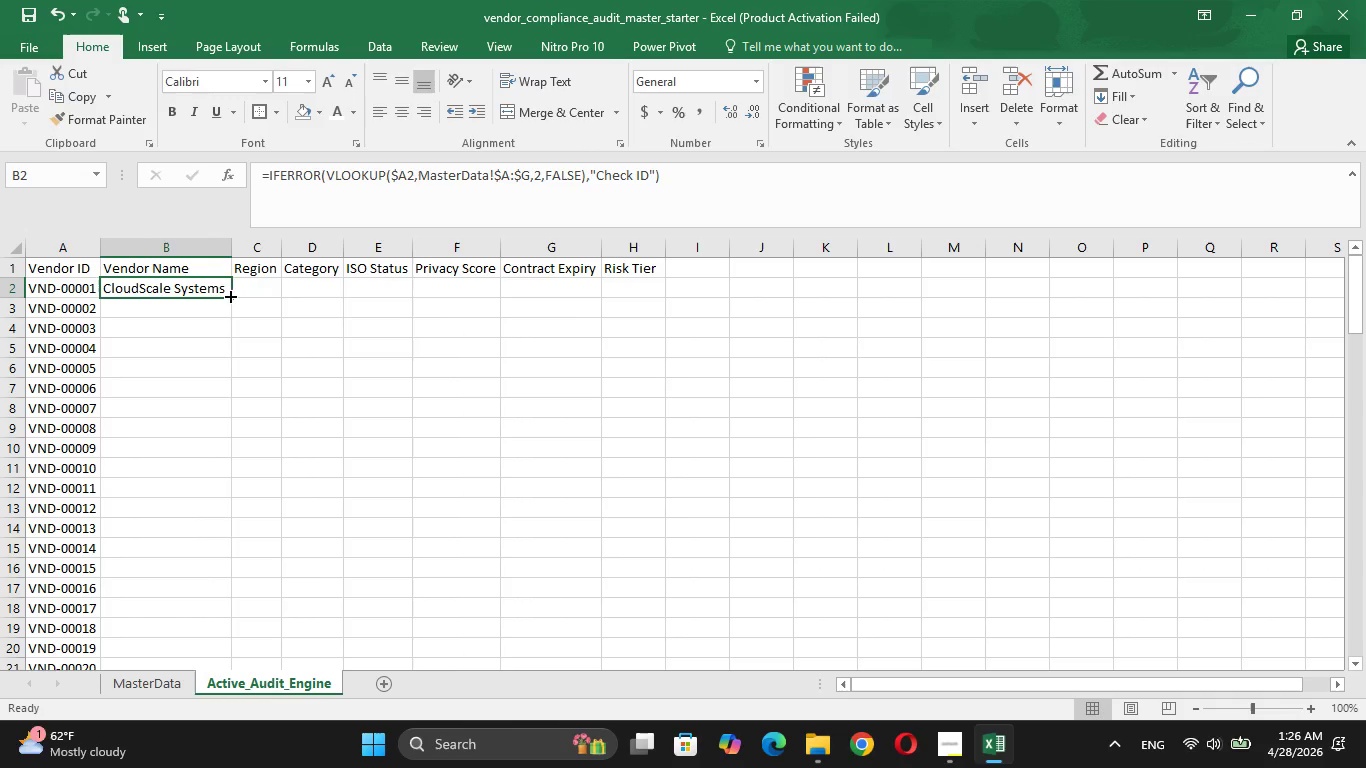 
left_click_drag(start_coordinate=[229, 294], to_coordinate=[230, 637])
 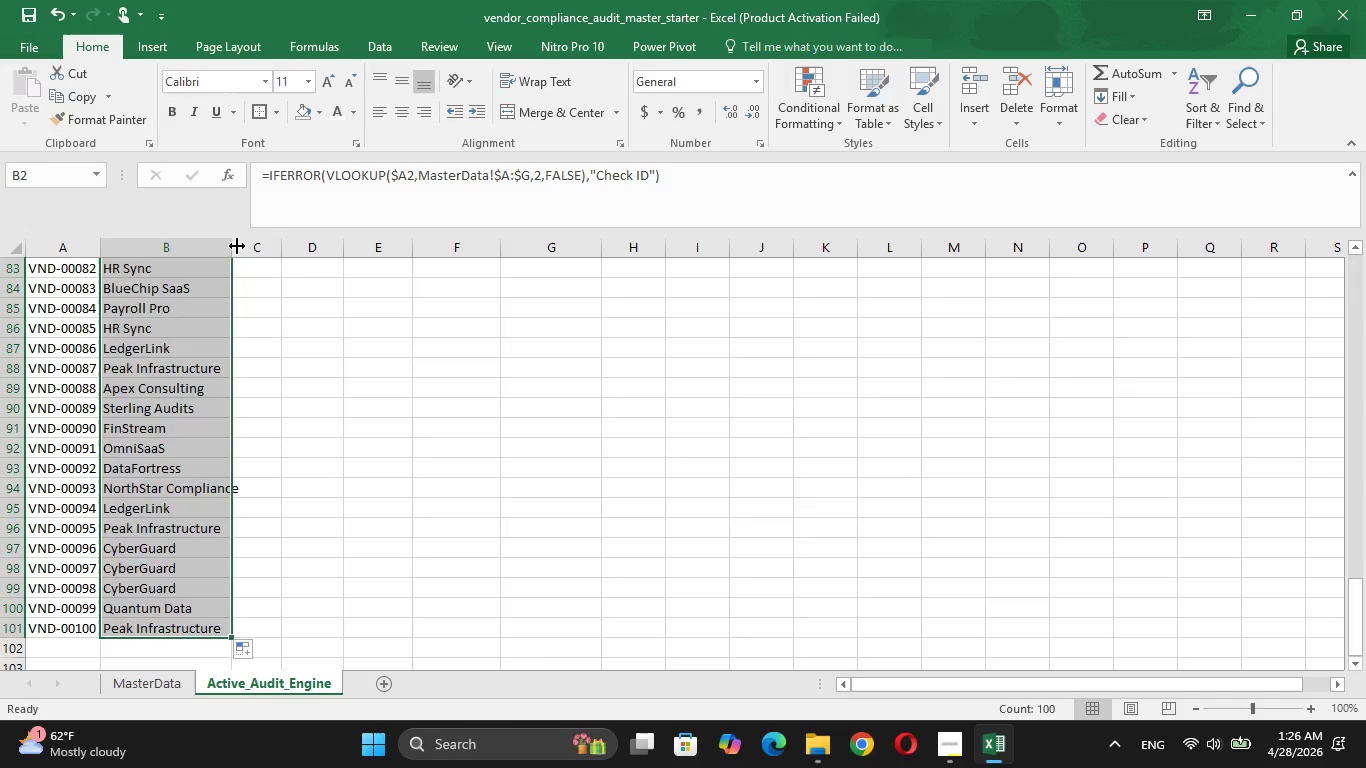 
double_click([235, 246])
 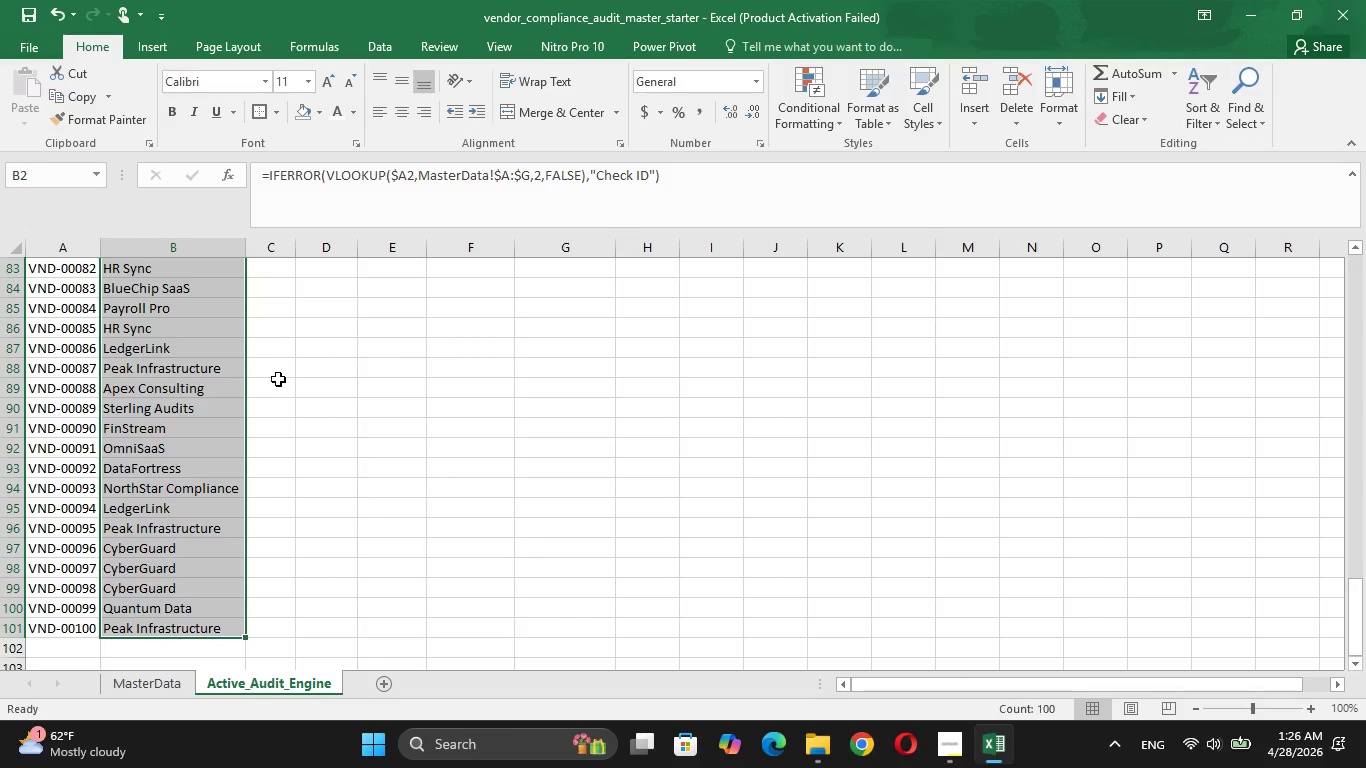 
left_click([278, 380])
 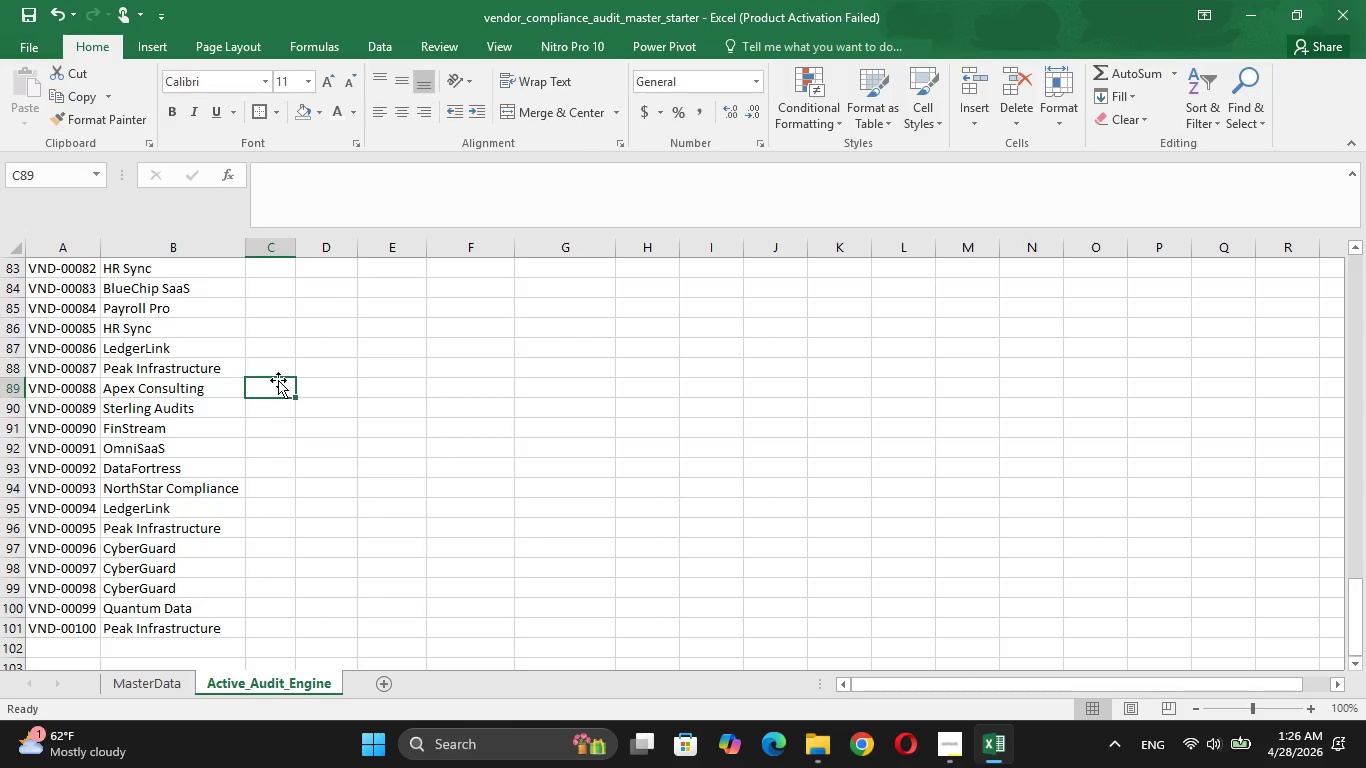 
hold_key(key=ArrowUp, duration=1.5)
 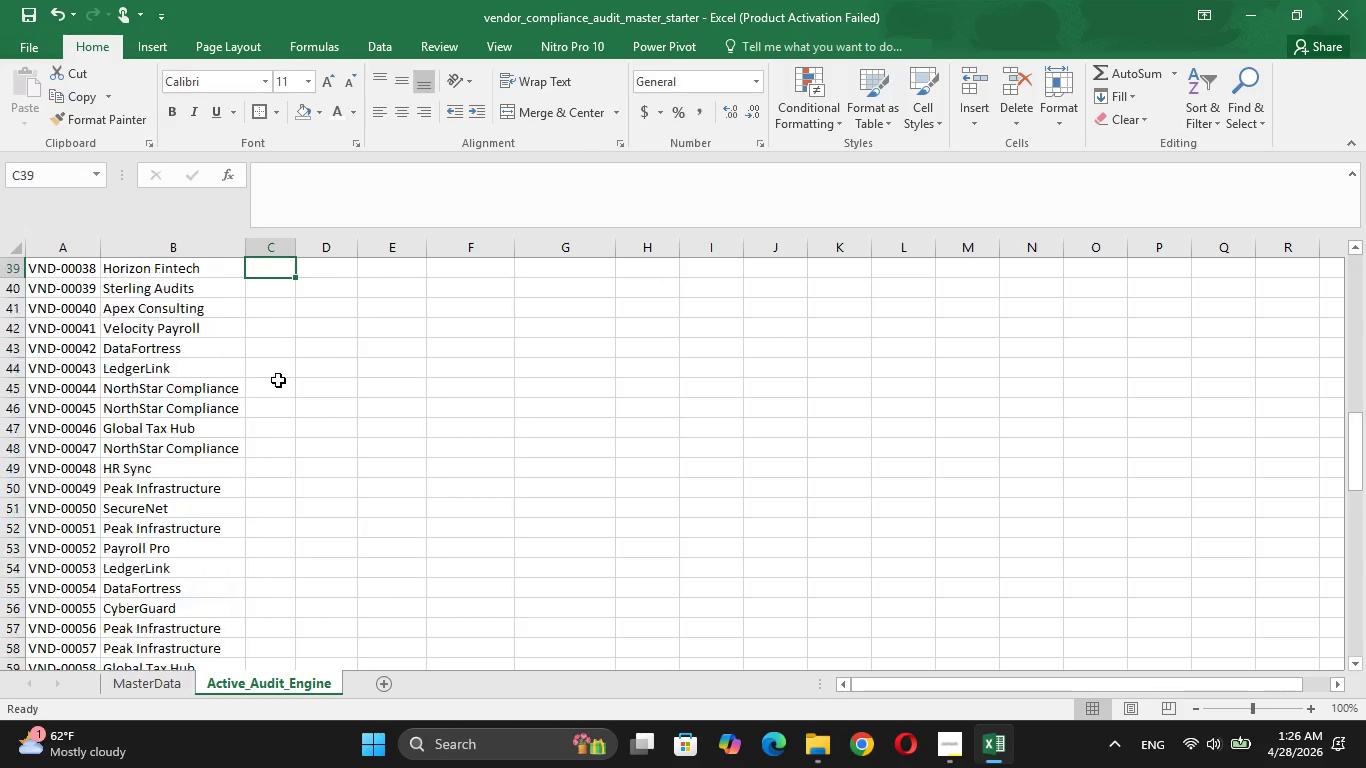 
hold_key(key=ArrowUp, duration=1.5)
 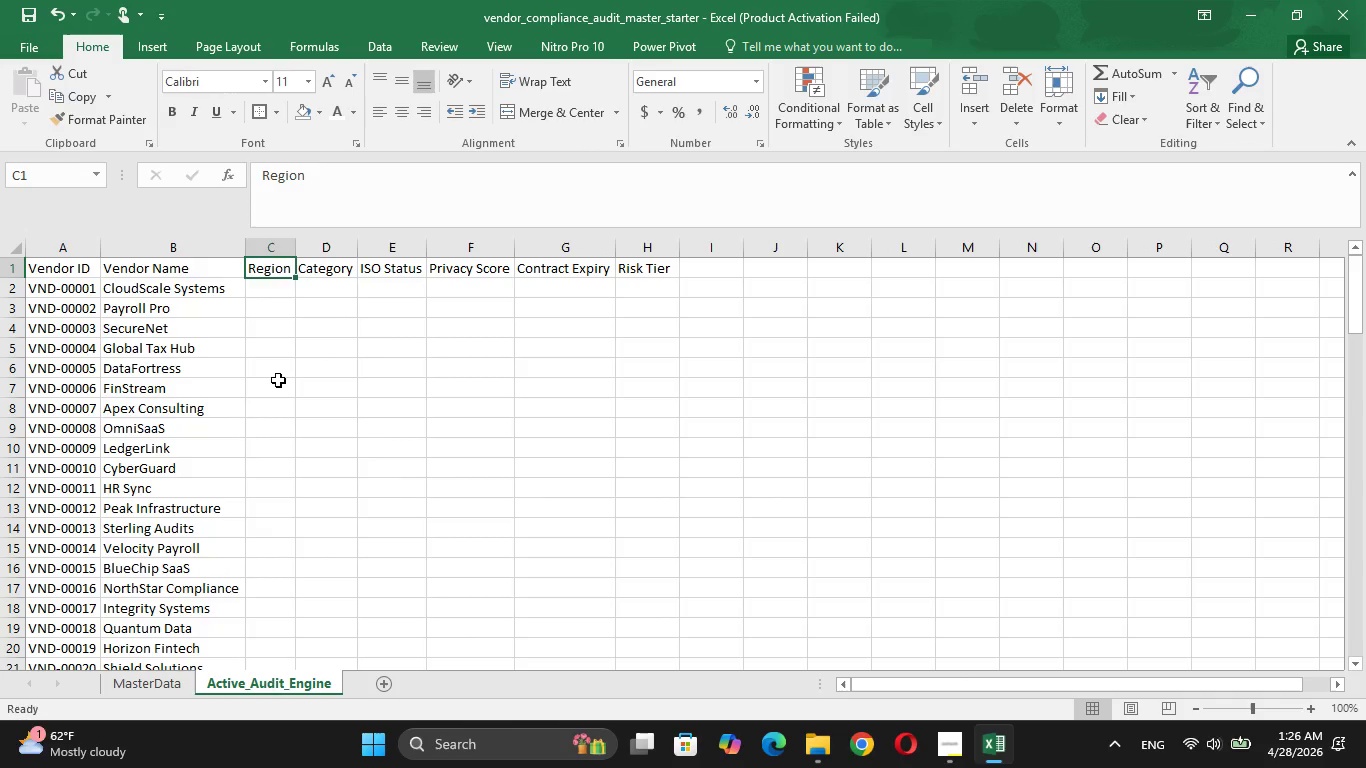 
hold_key(key=ArrowUp, duration=0.62)
 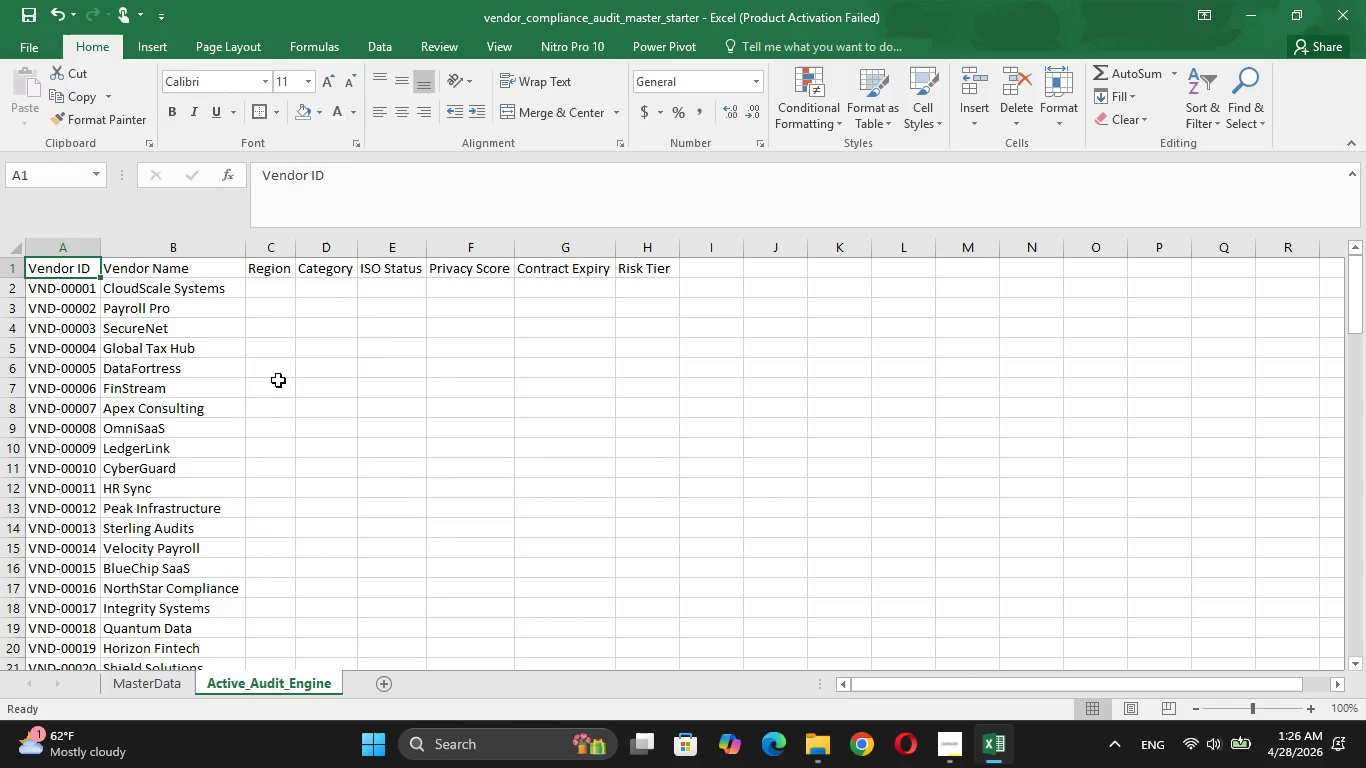 
key(ArrowLeft)
 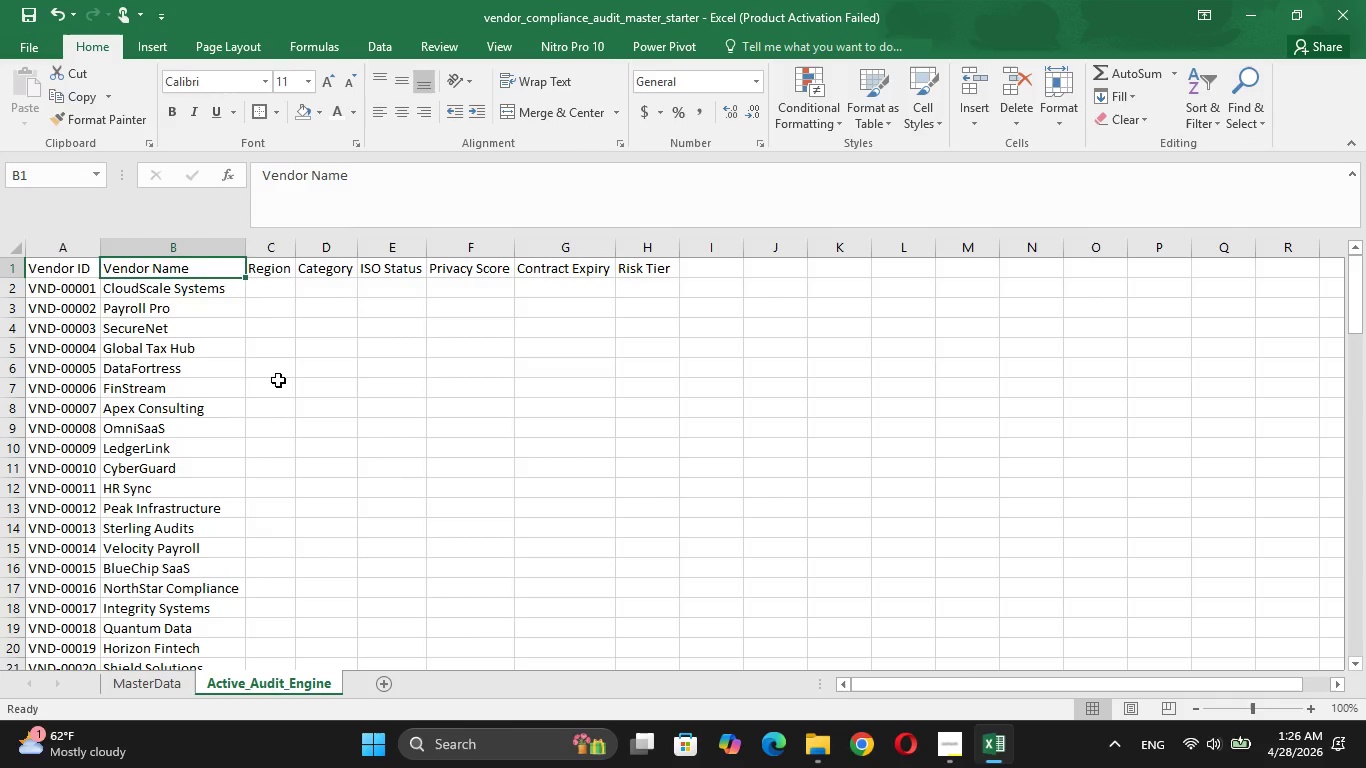 
key(ArrowLeft)
 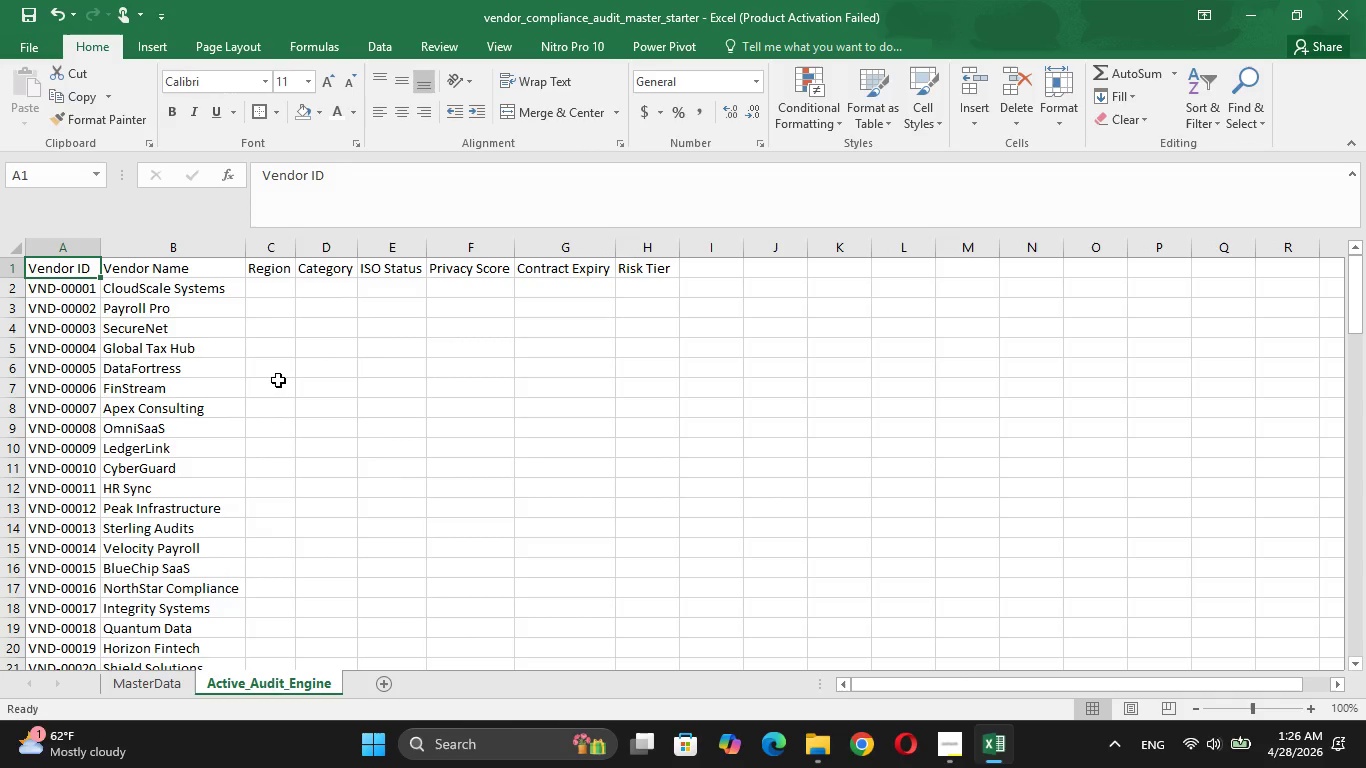 
key(Shift+ArrowRight)
 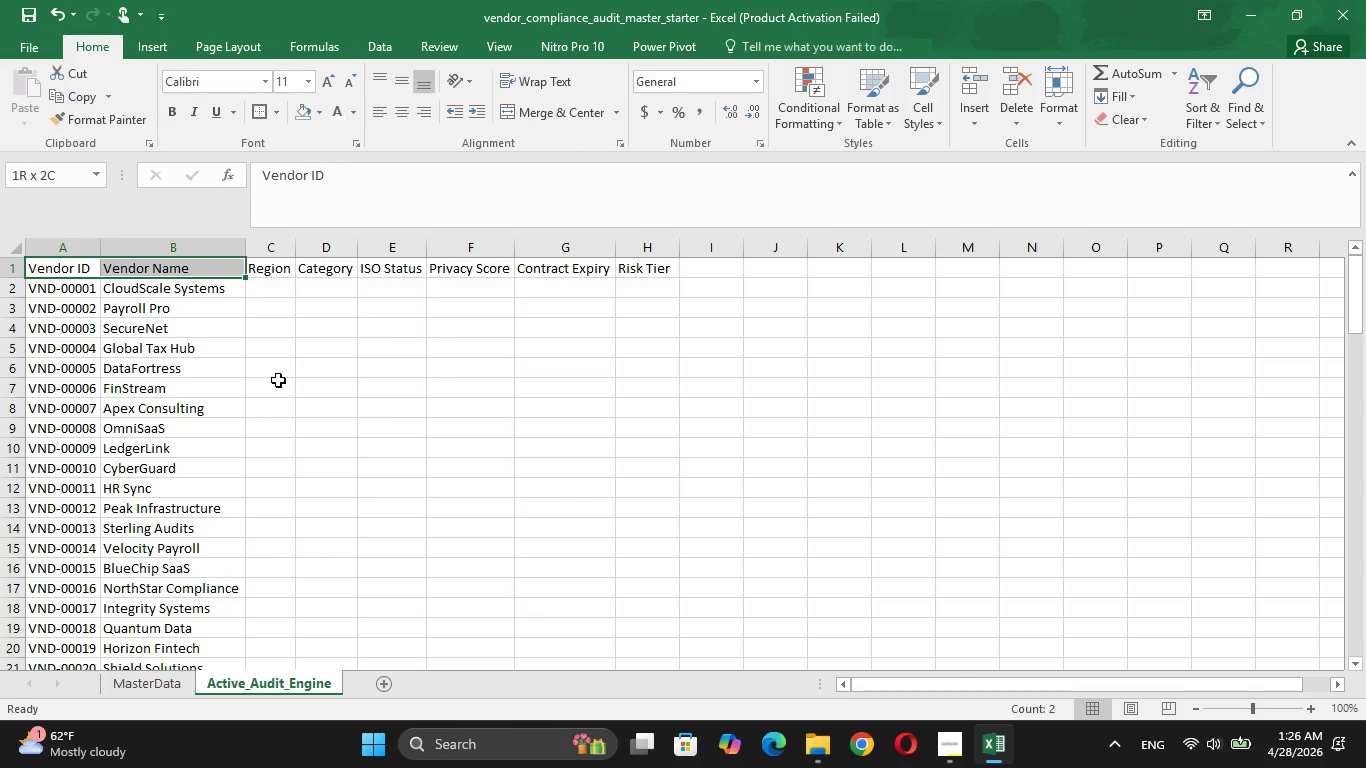 
key(Shift+ArrowRight)
 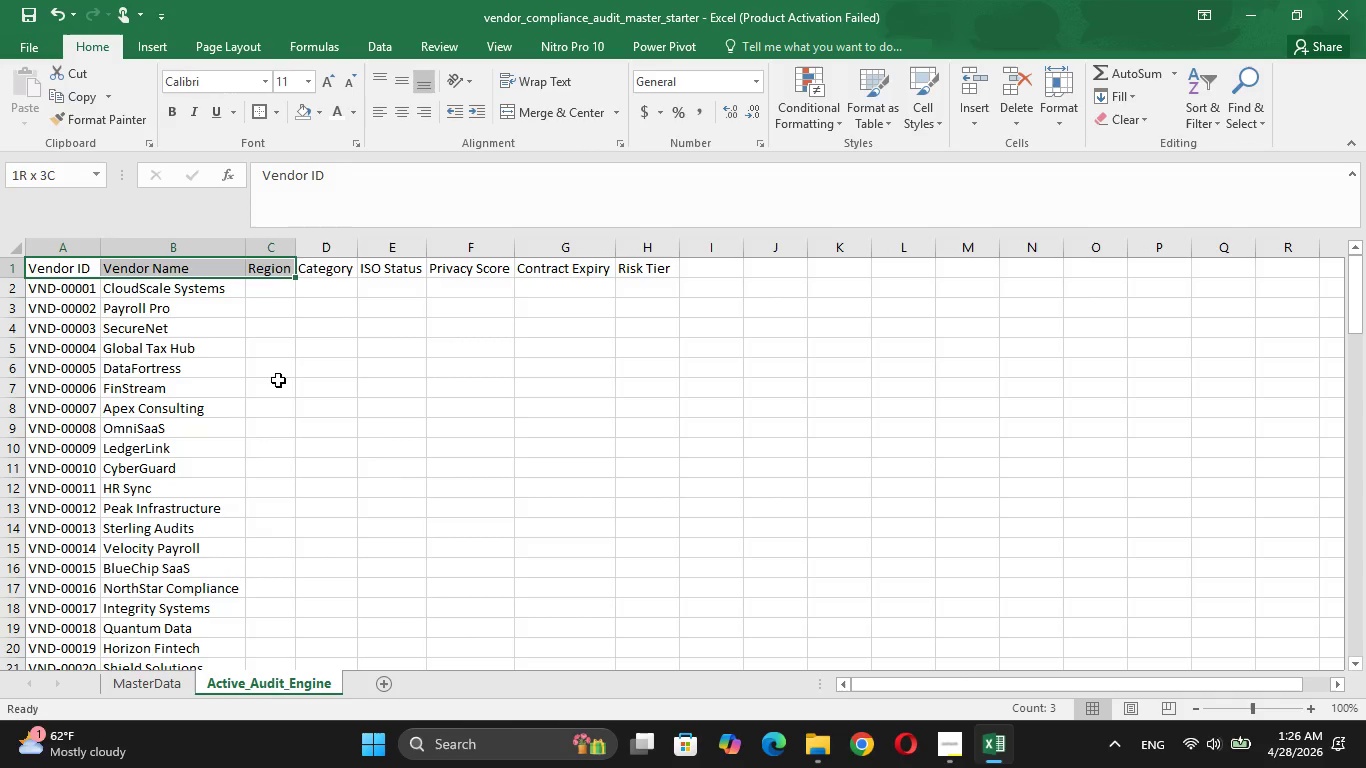 
key(Shift+ArrowRight)
 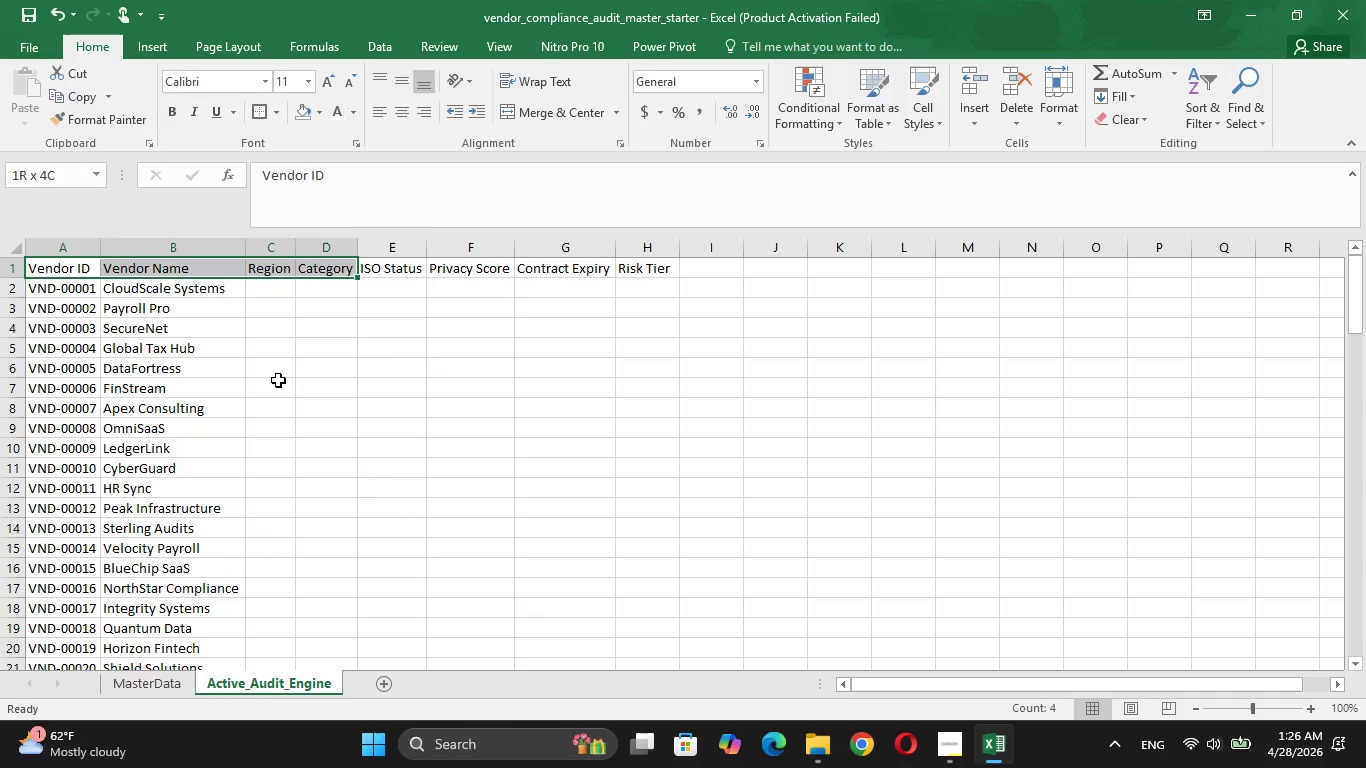 
key(Shift+ArrowRight)
 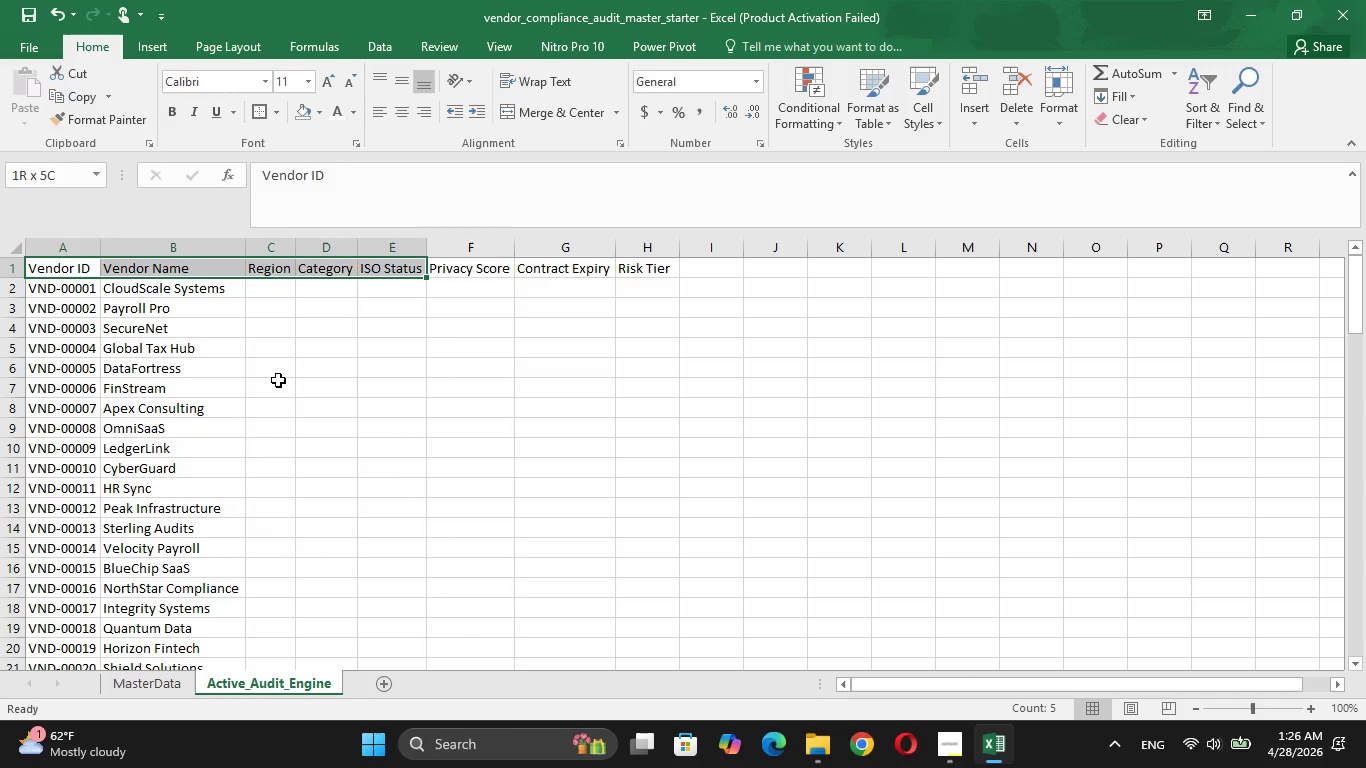 
key(Shift+ArrowRight)
 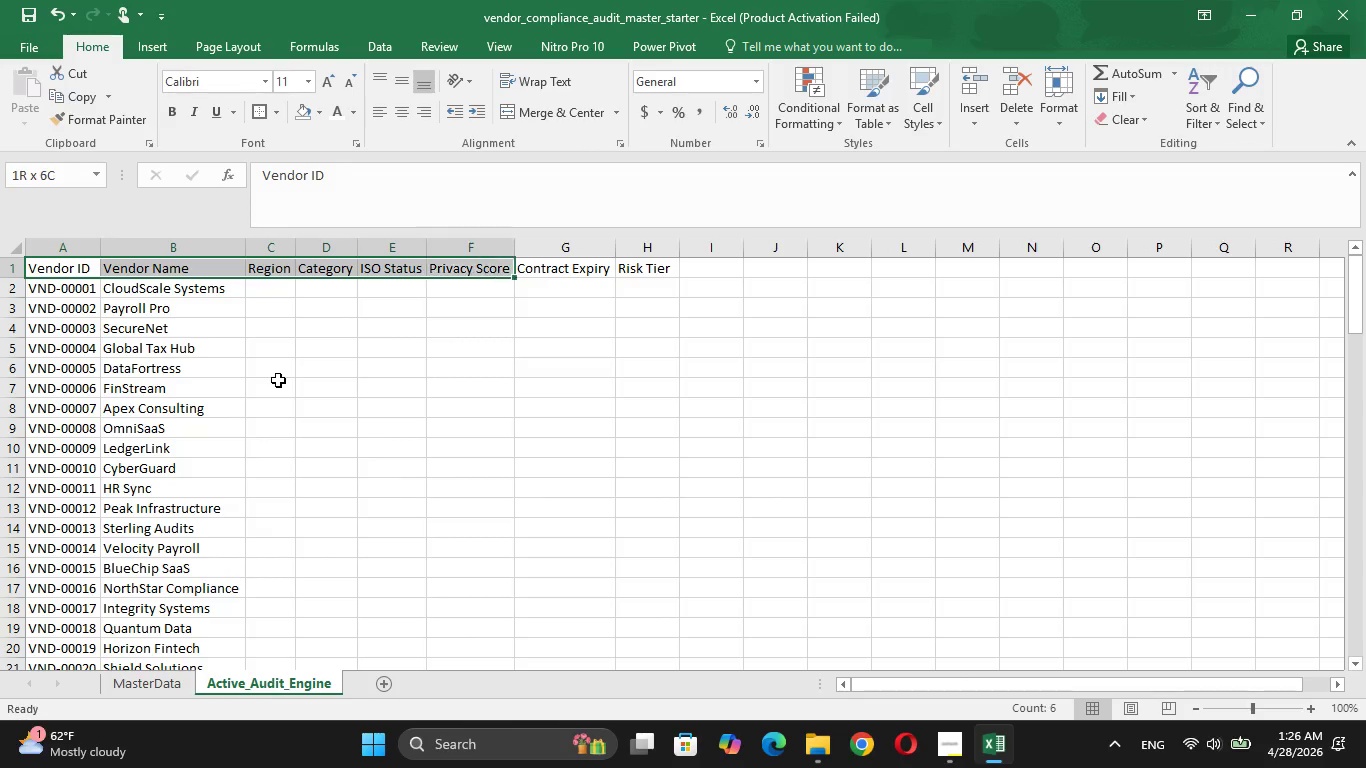 
key(Shift+ArrowRight)
 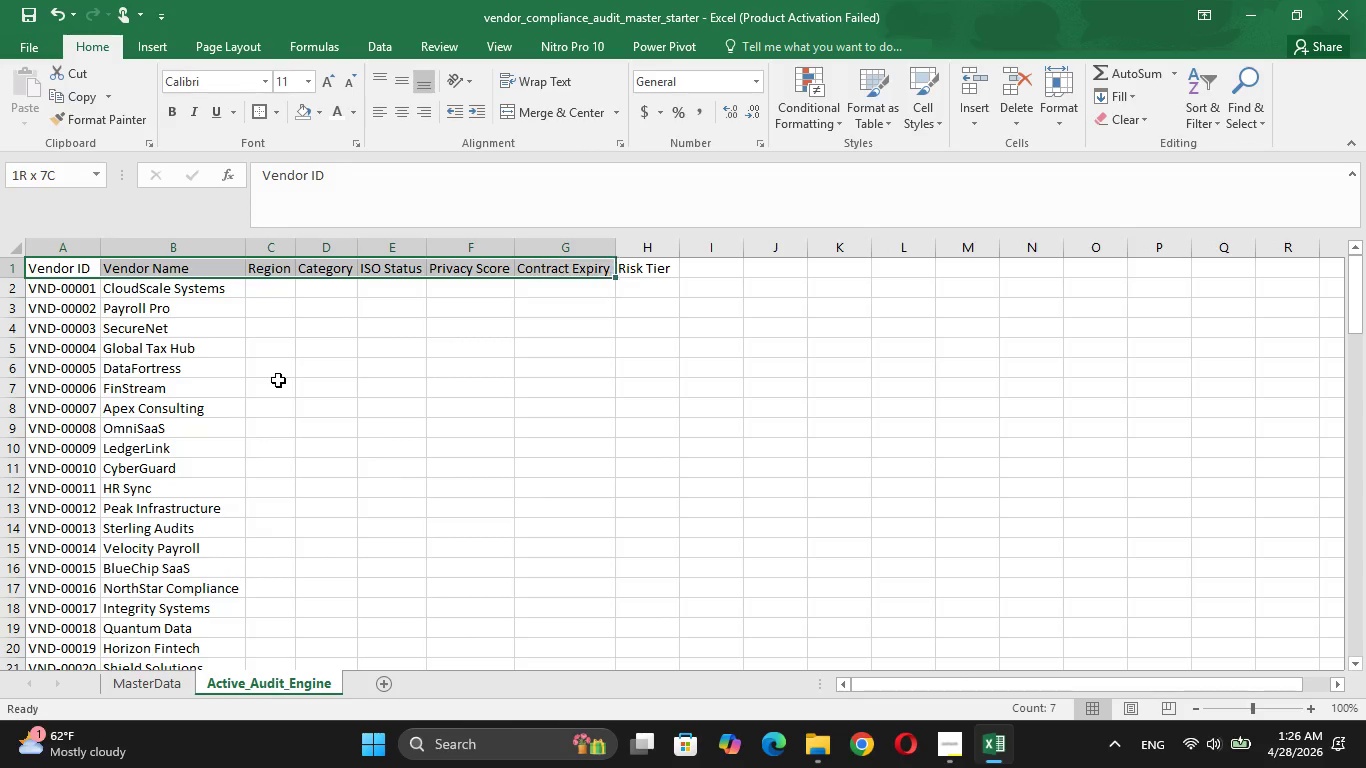 
key(Shift+ArrowRight)
 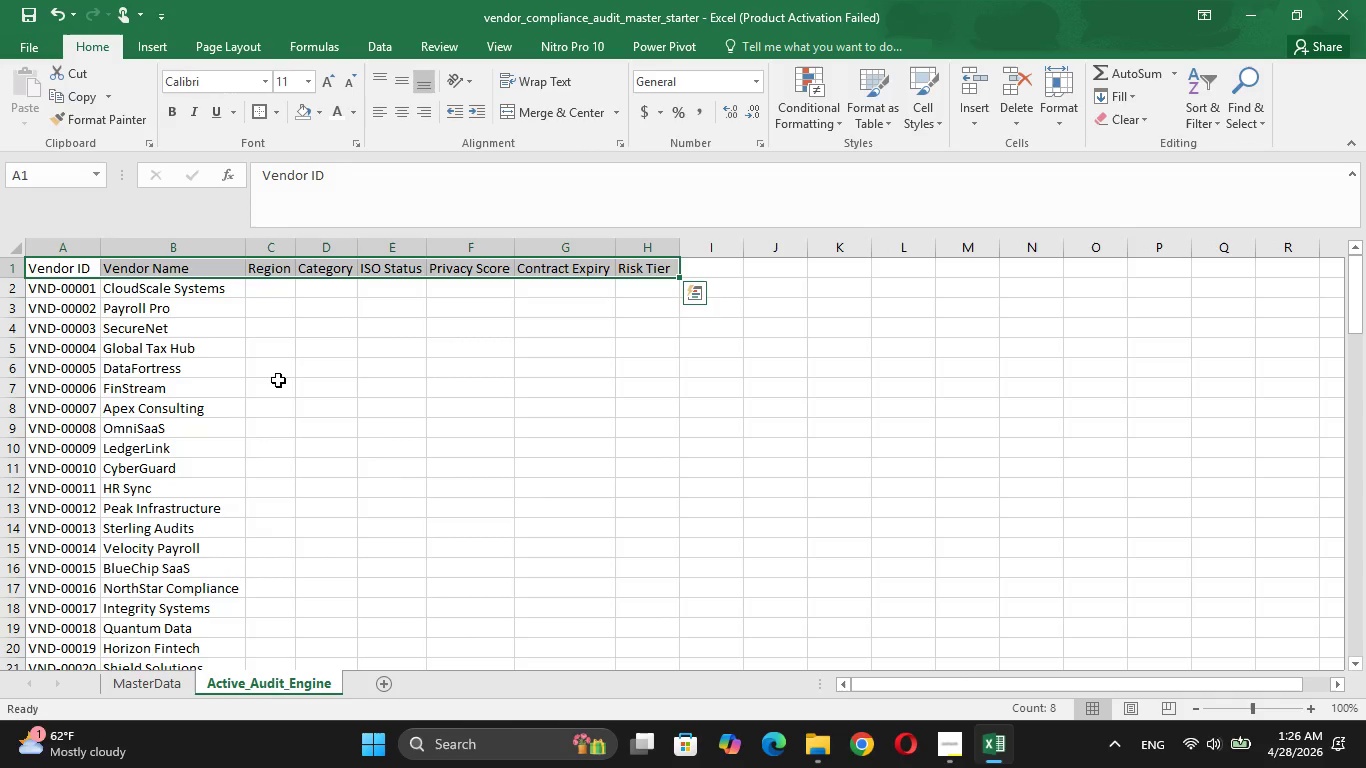 
key(Control+B)
 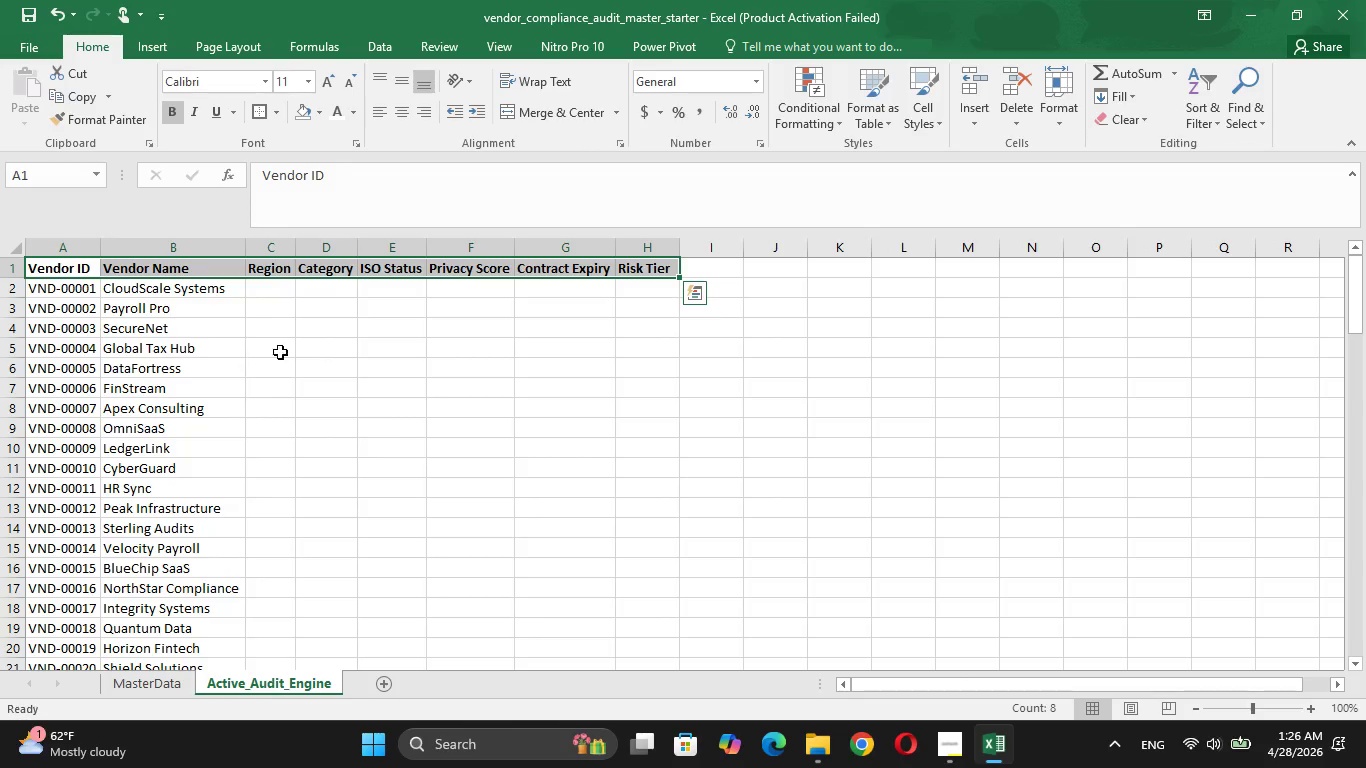 
left_click([285, 350])
 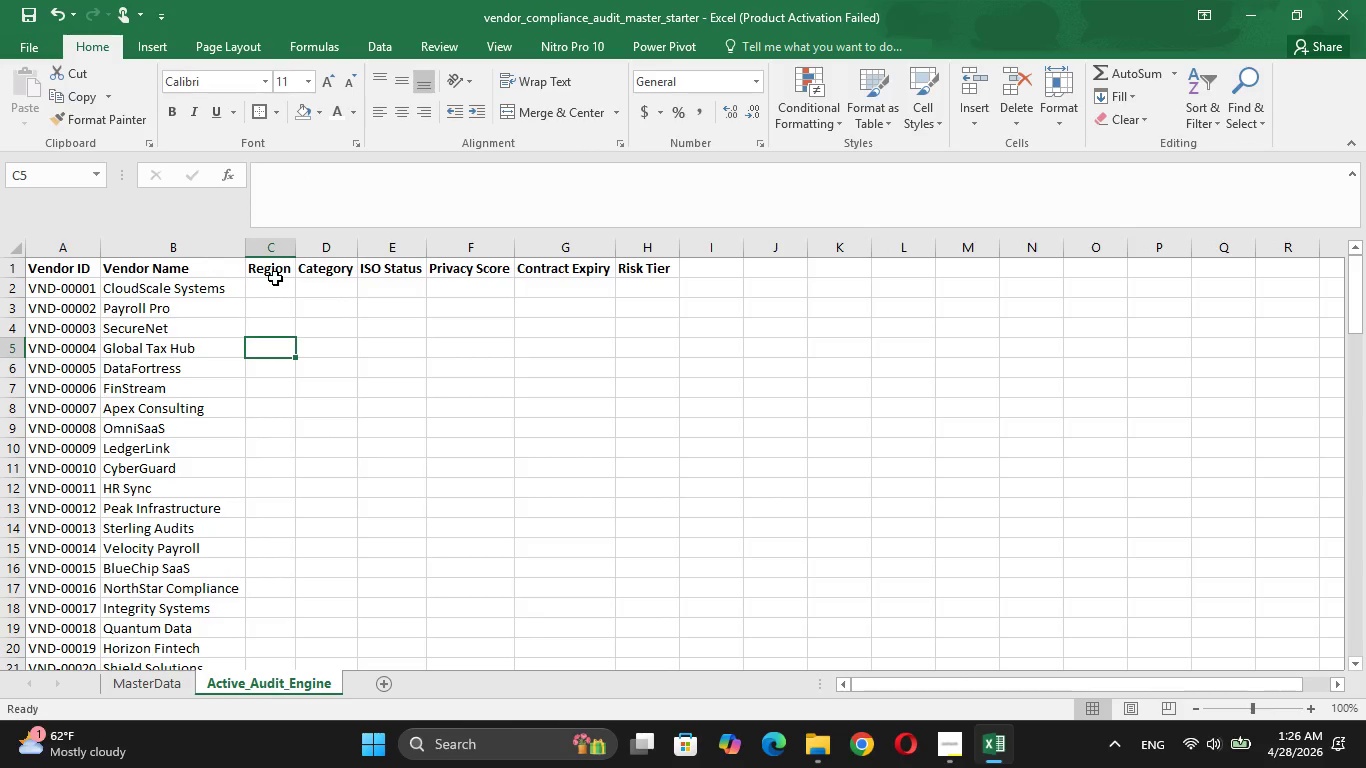 
left_click([213, 281])
 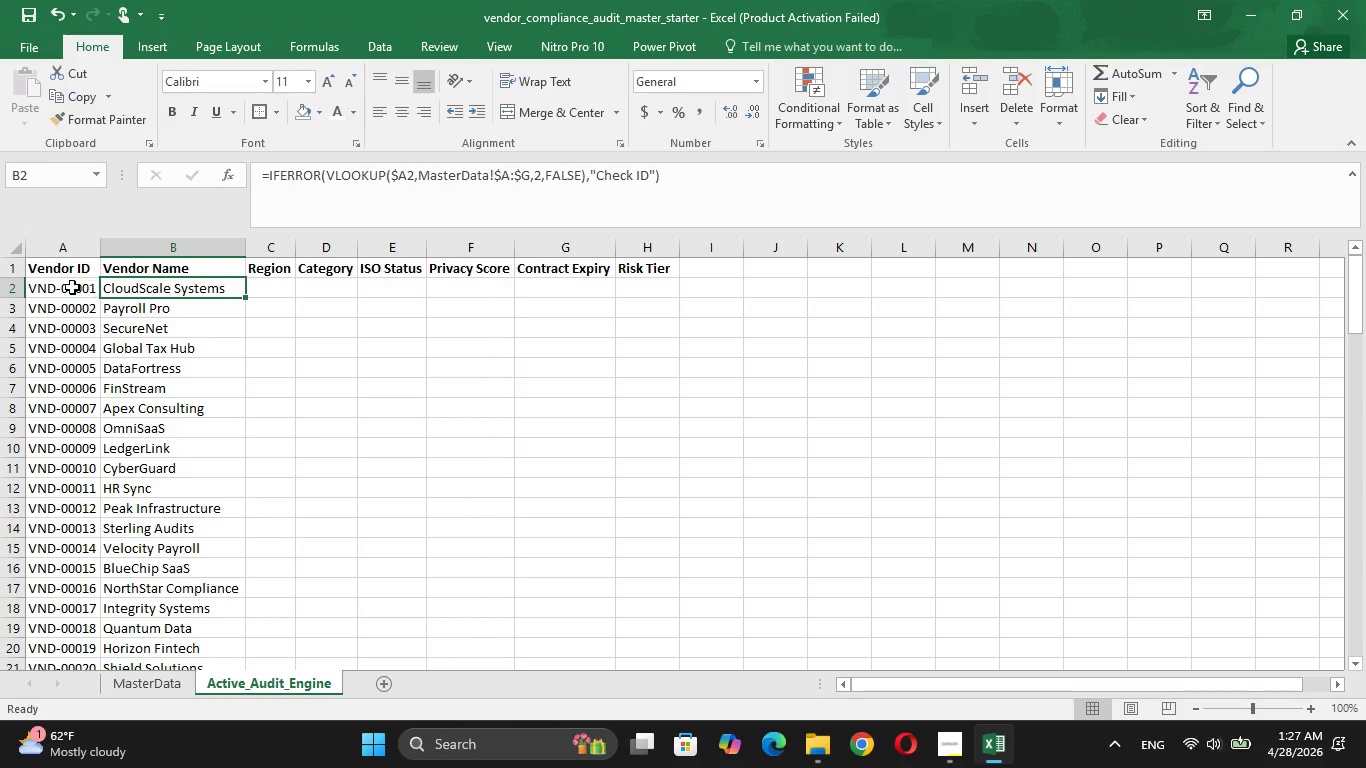 
left_click([70, 287])
 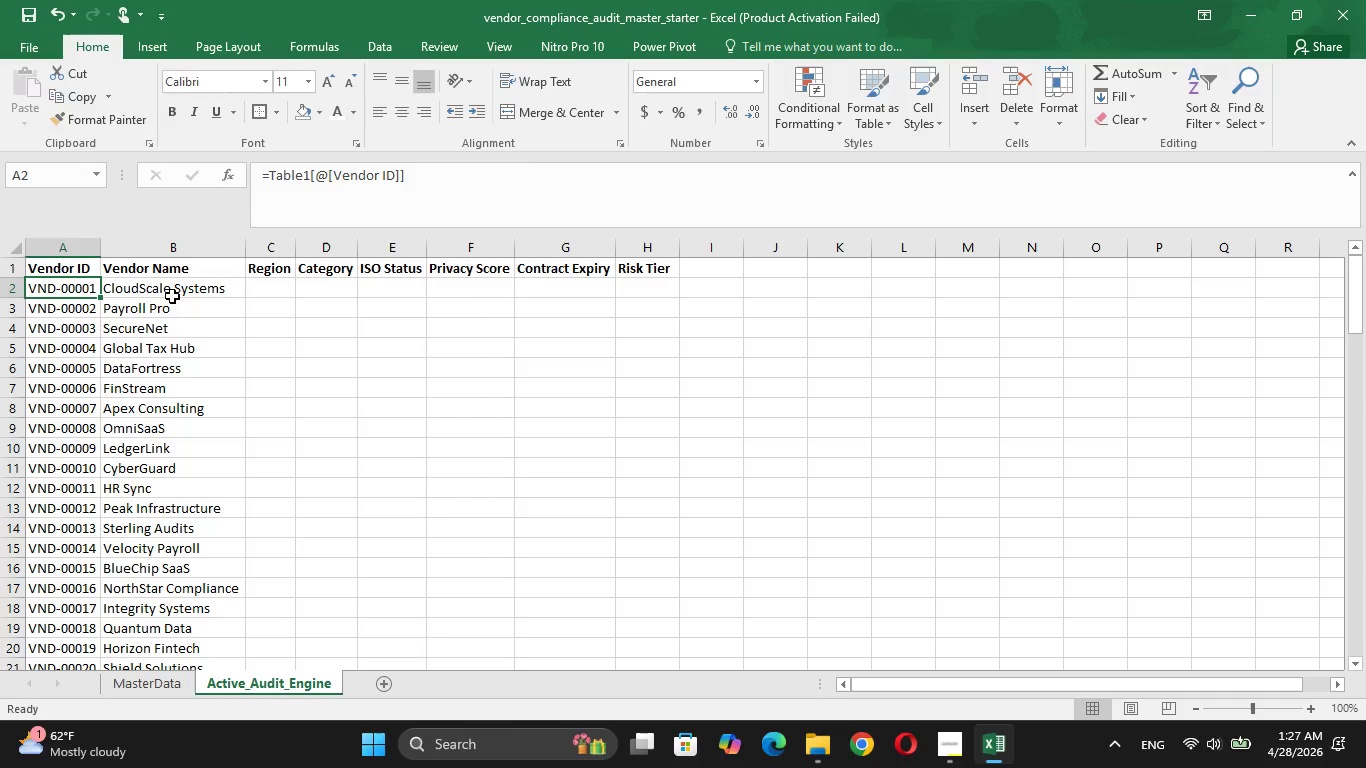 
left_click([172, 296])
 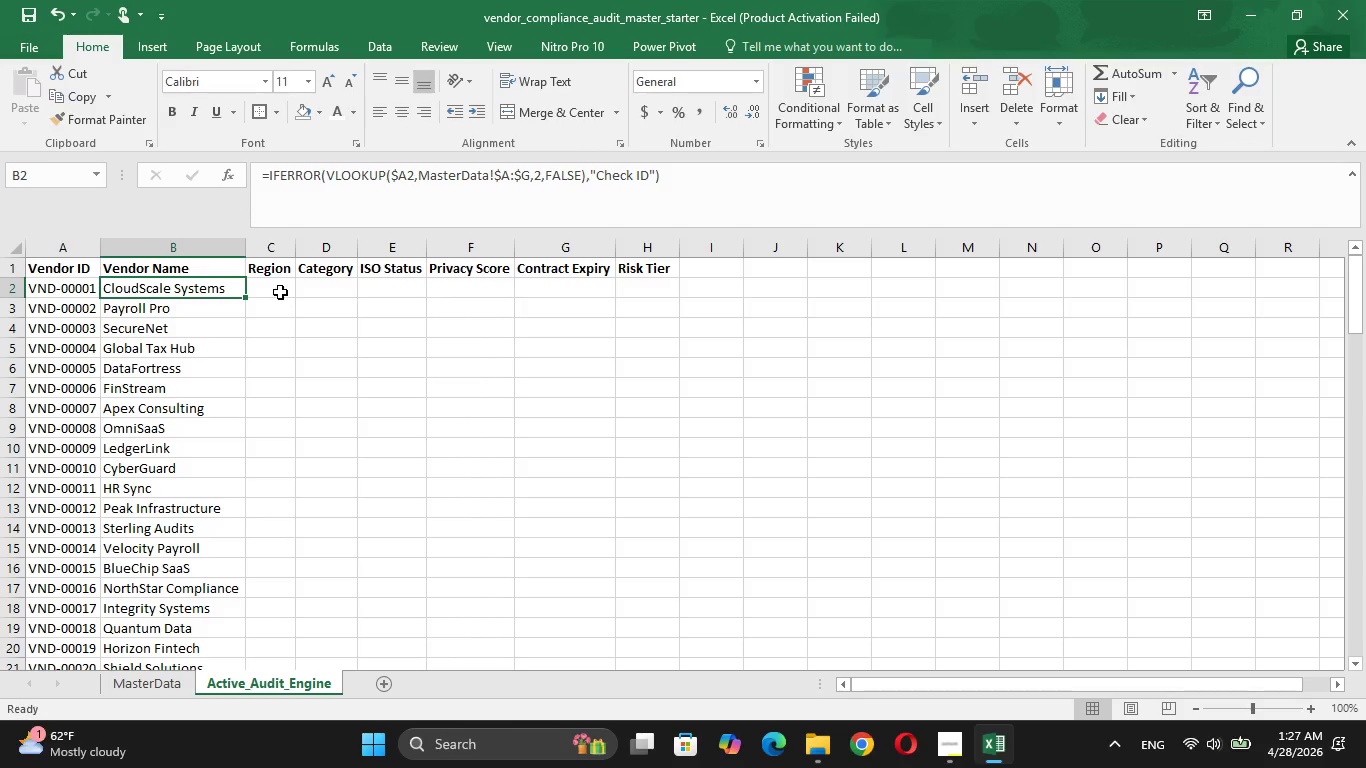 
left_click([277, 292])
 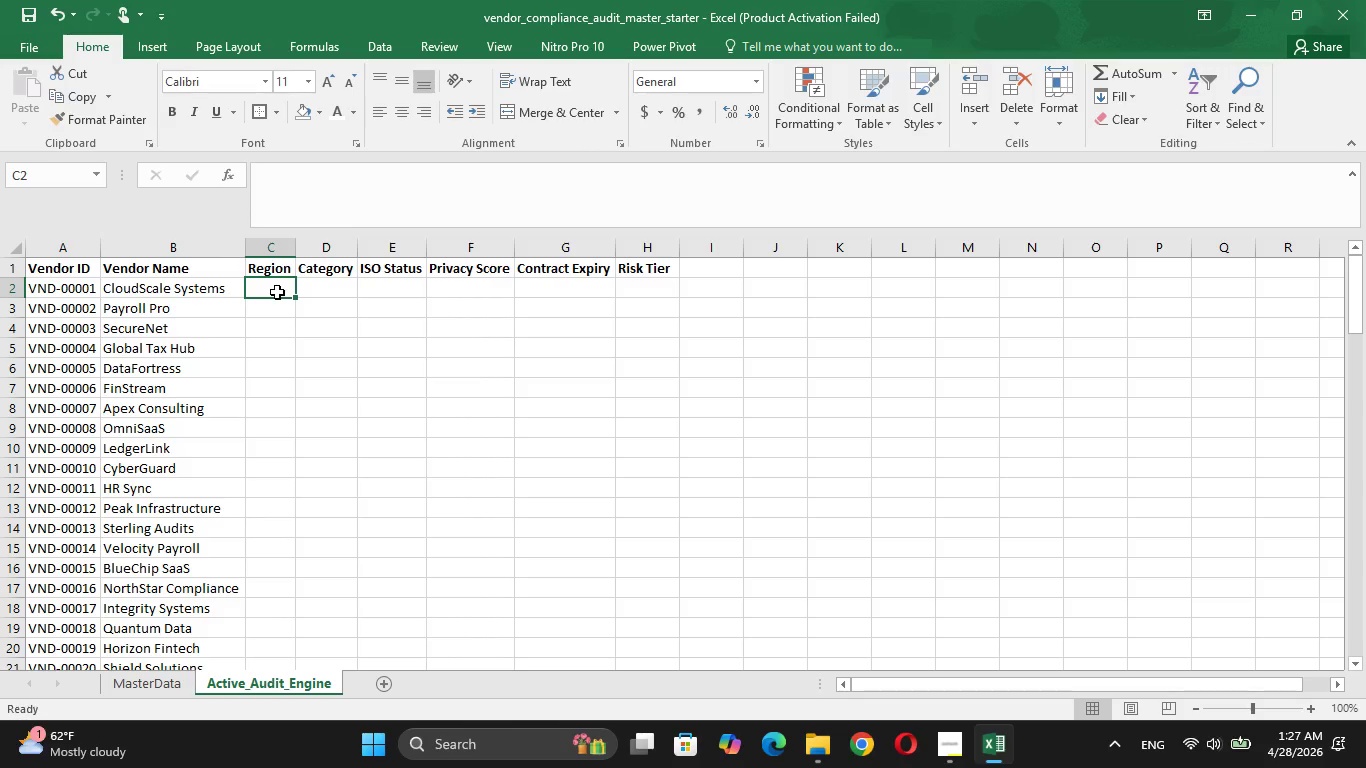 
wait(21.28)
 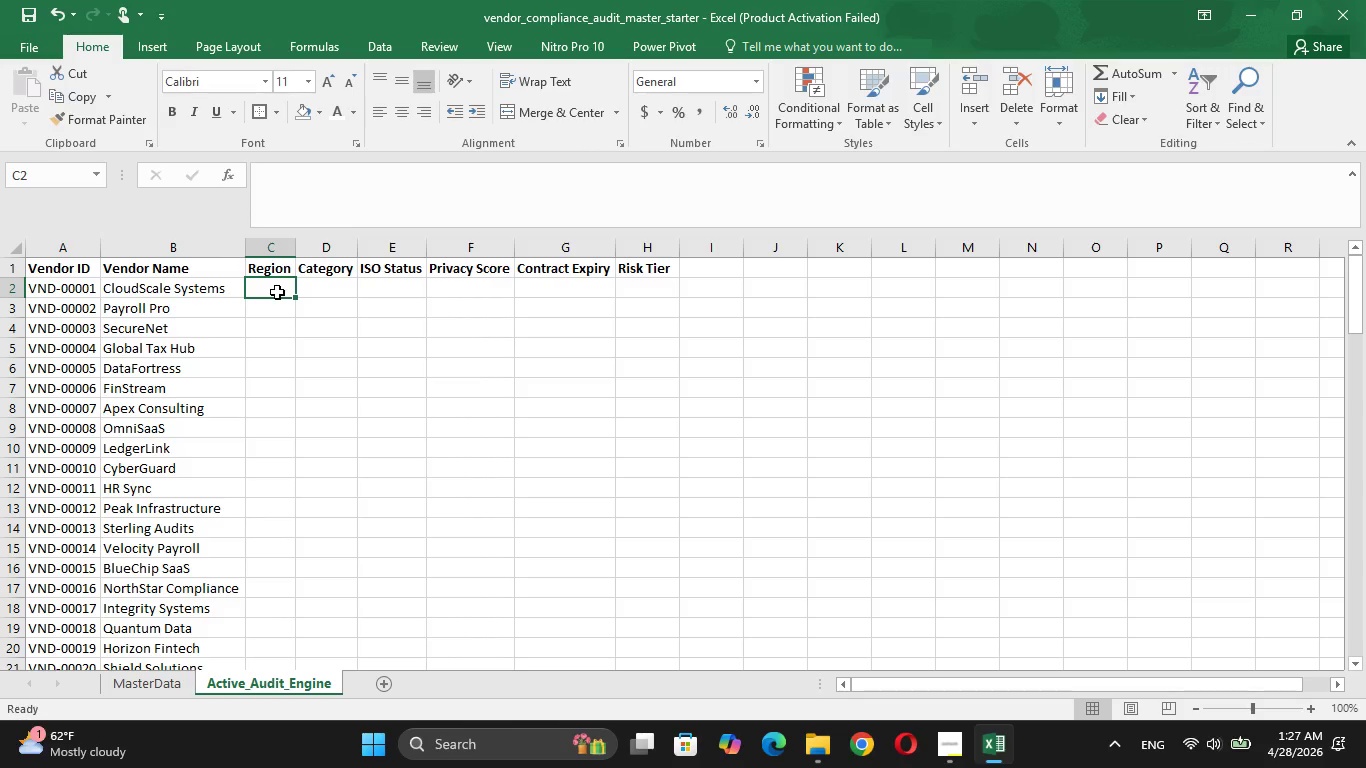 
left_click([301, 203])
 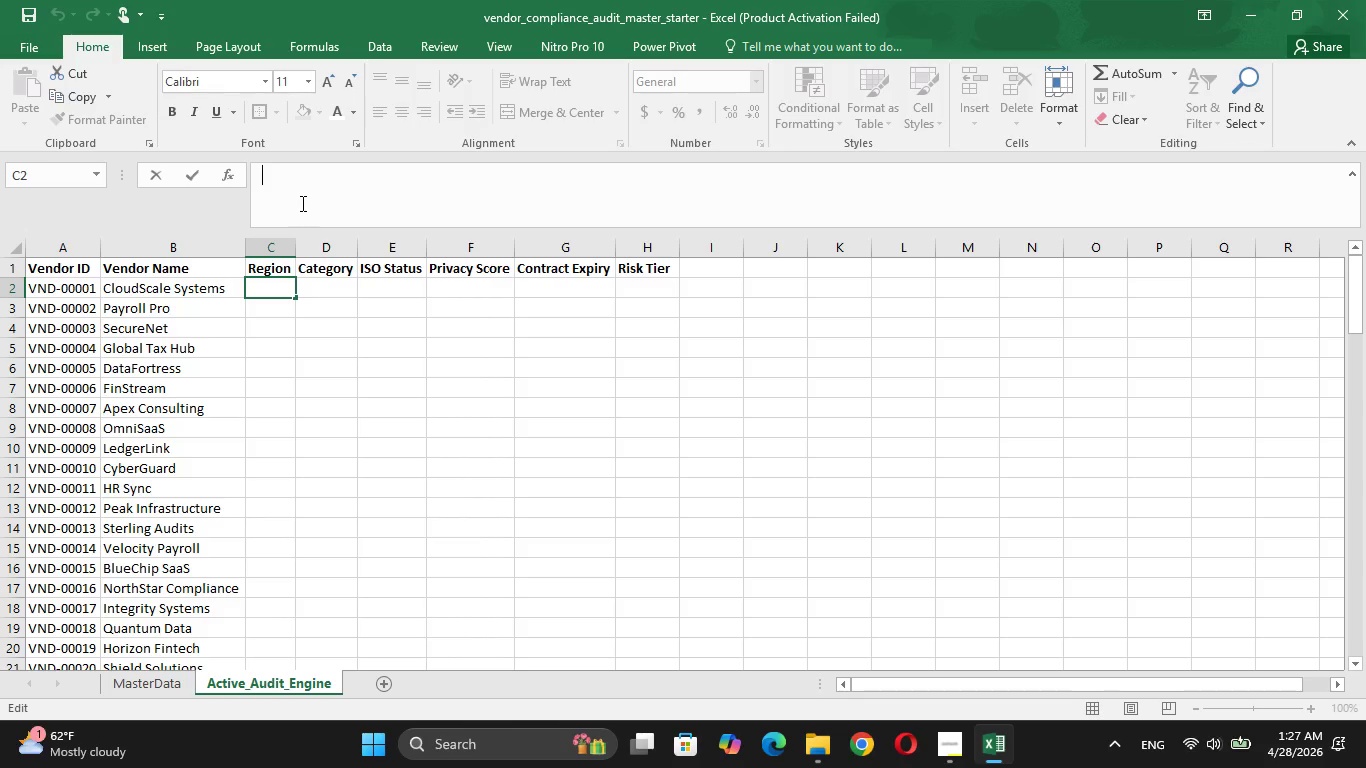 
type(IFE)
 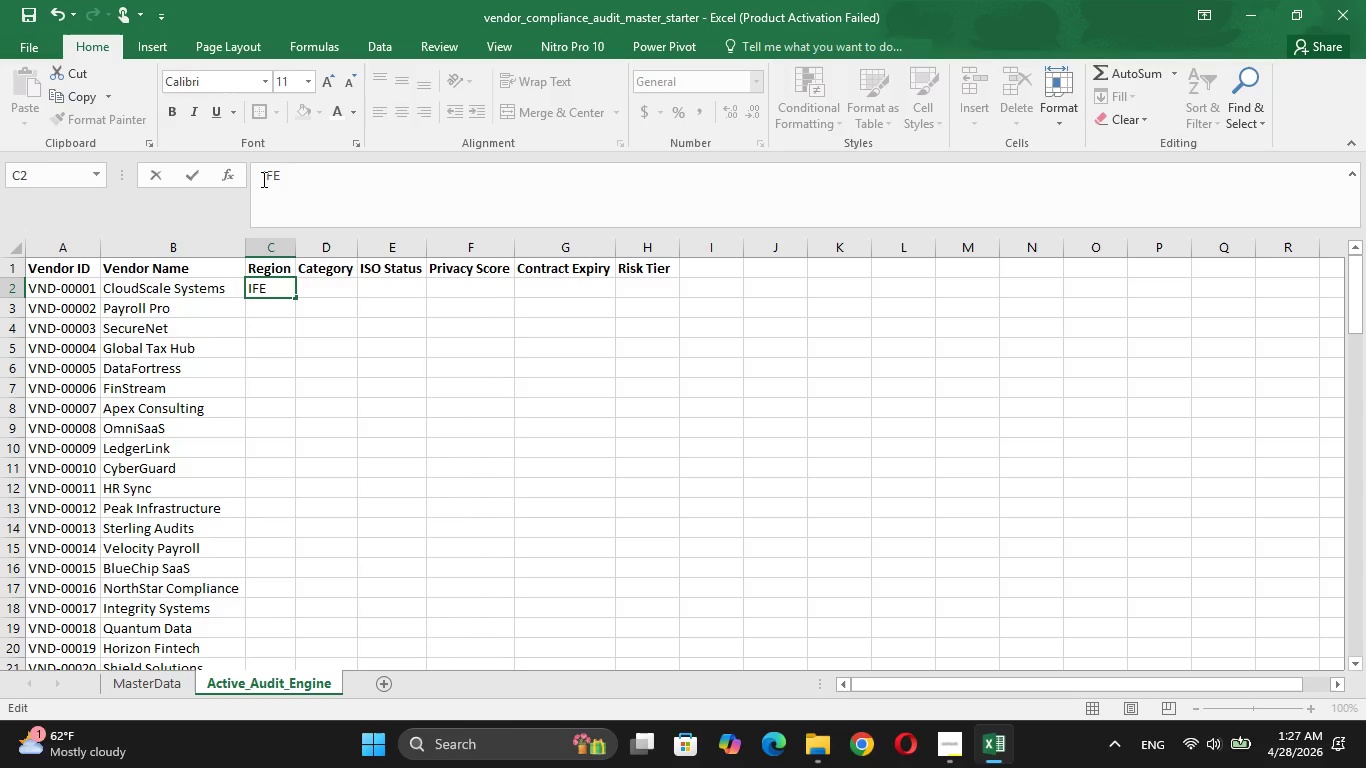 
left_click([262, 179])
 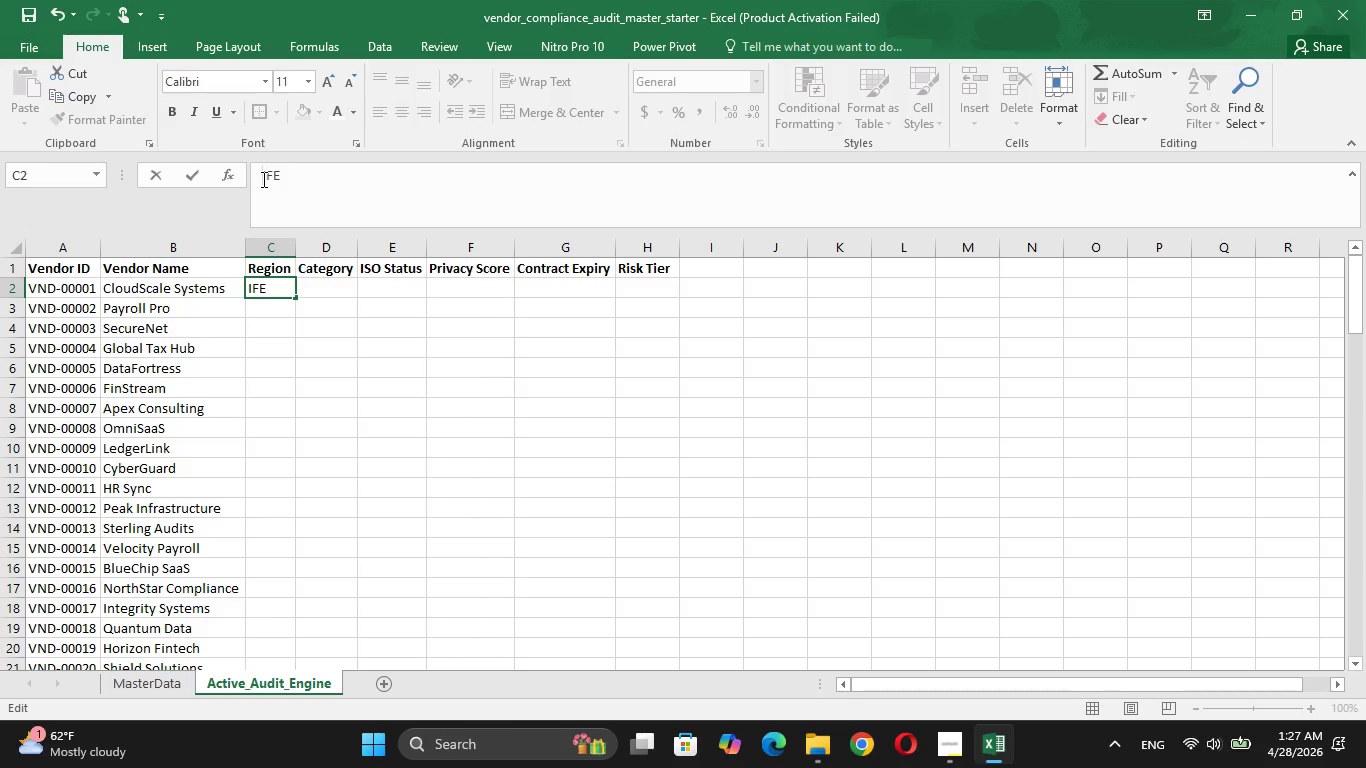 
key(Equal)
 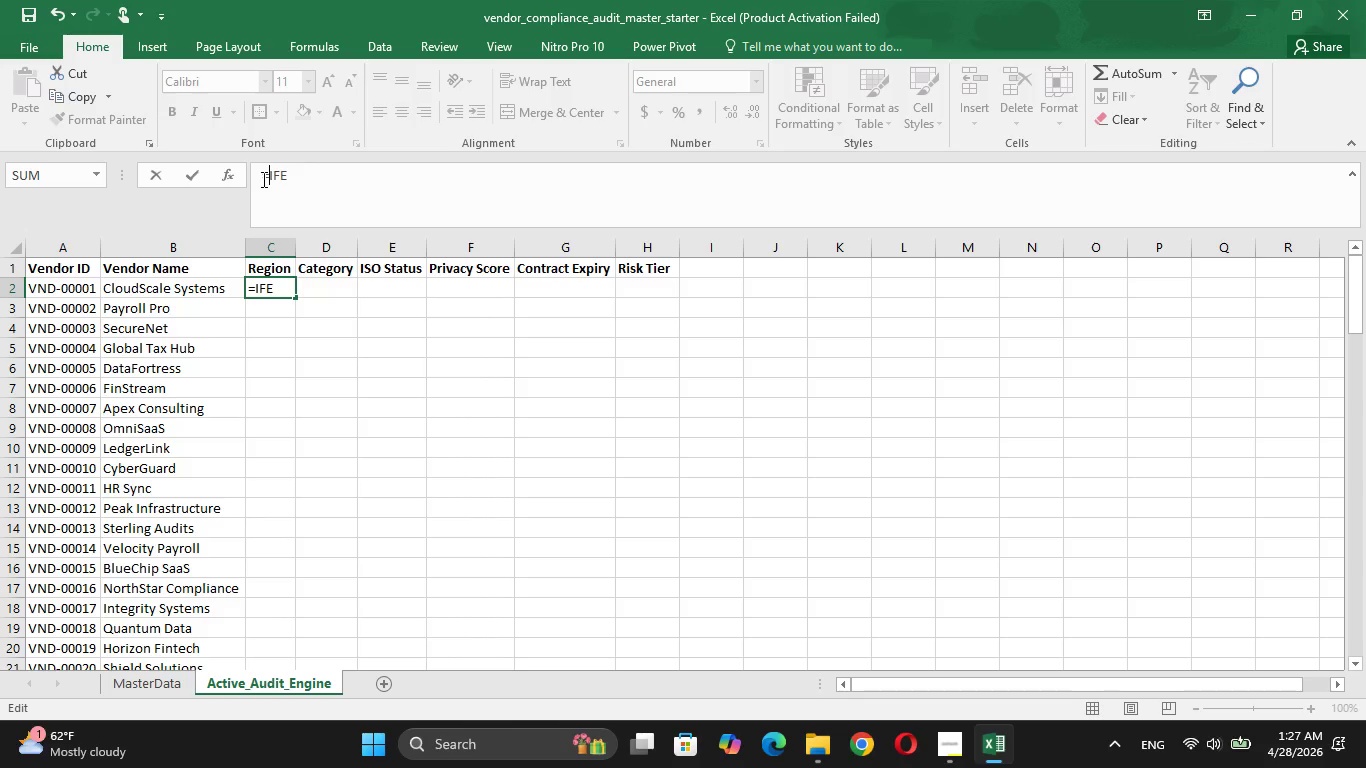 
key(ArrowRight)
 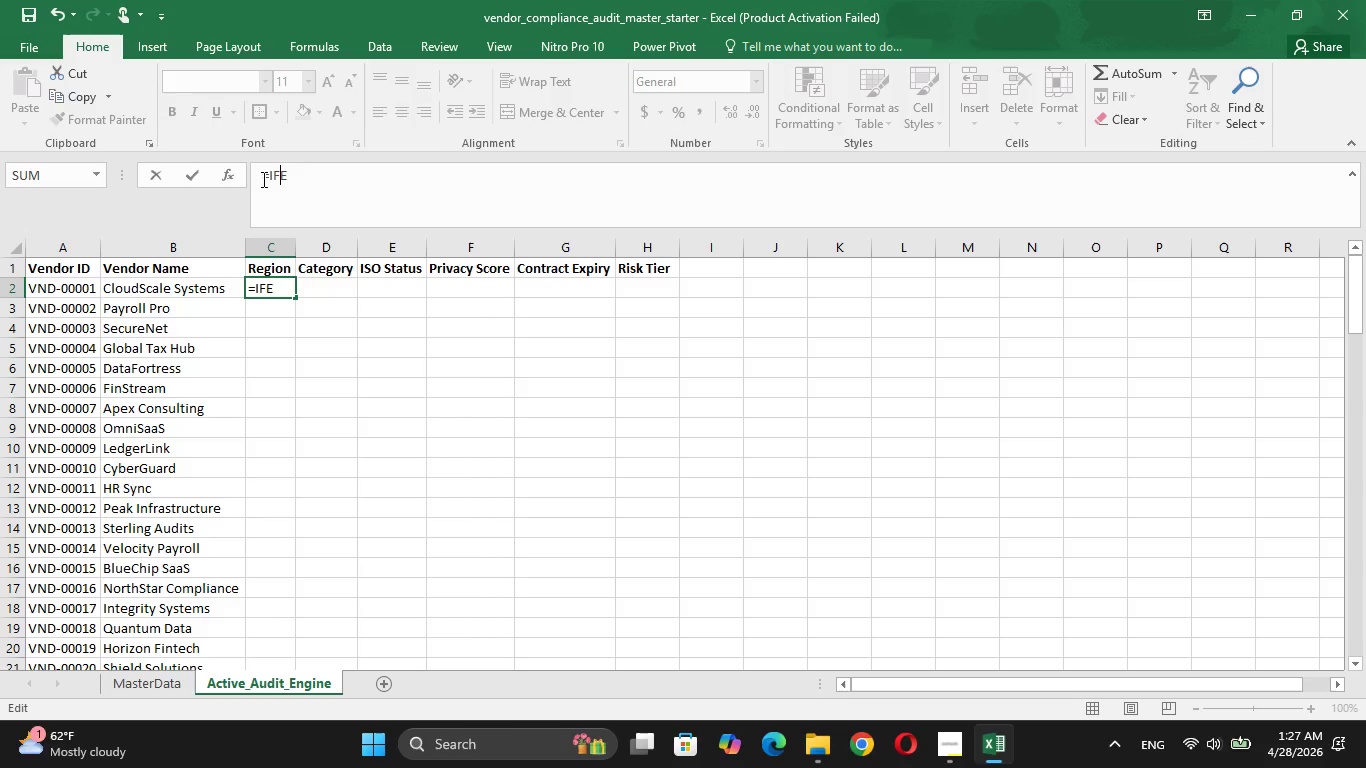 
key(ArrowRight)
 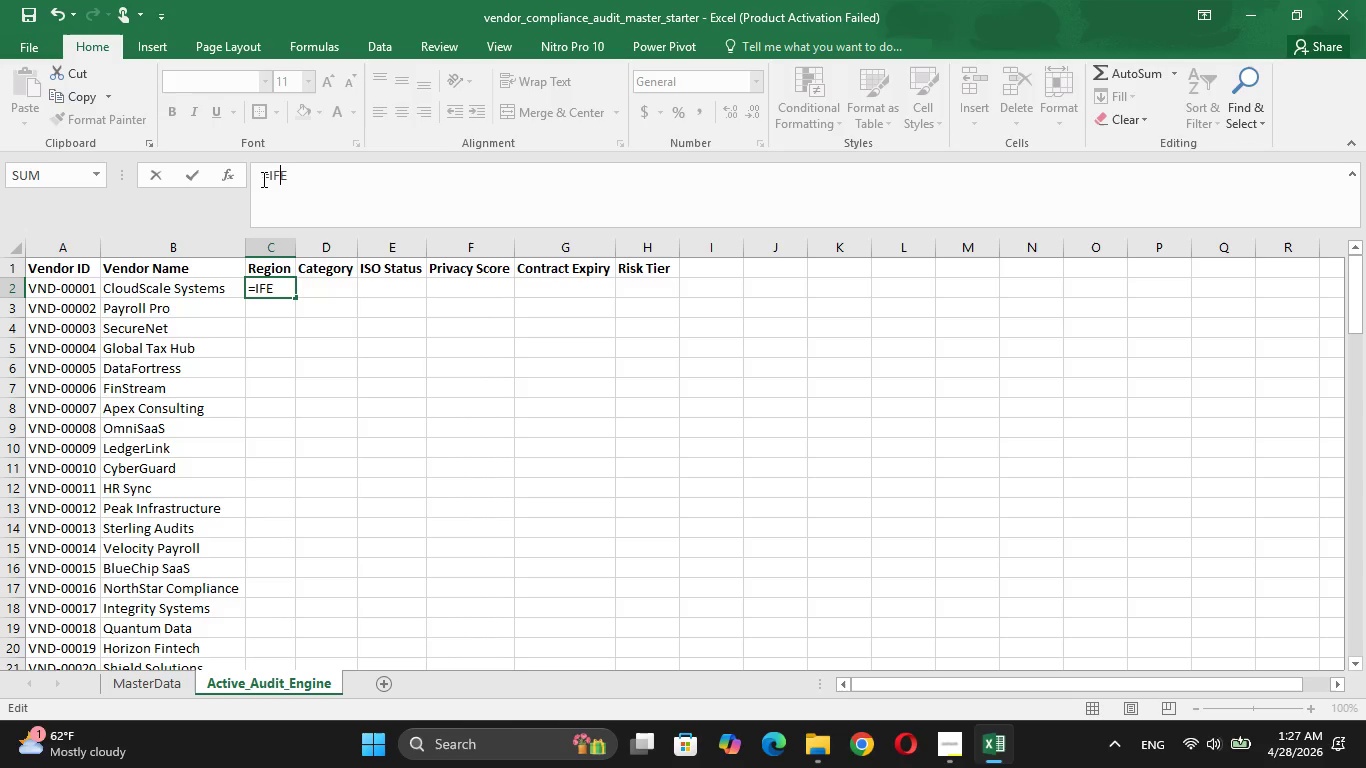 
key(ArrowRight)
 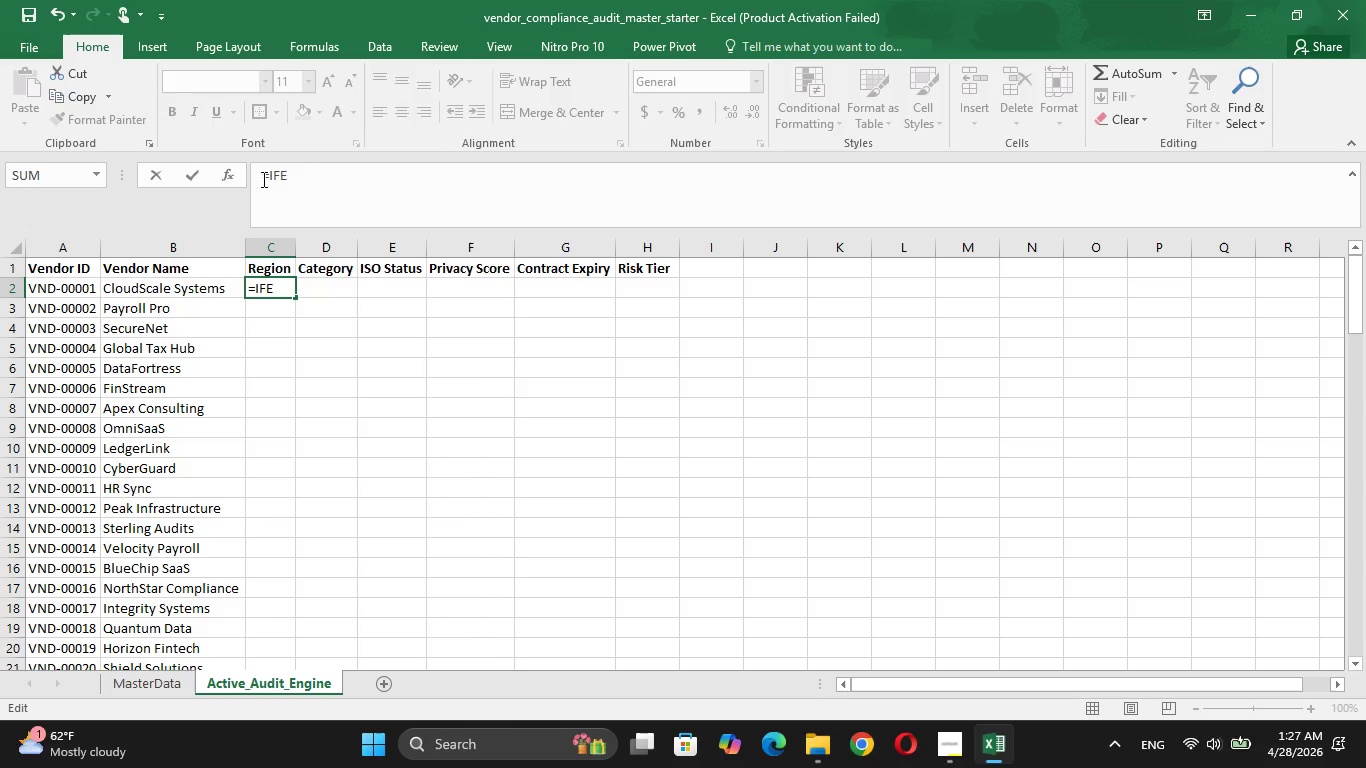 
type(E)
key(Backspace)
type(R)
key(Tab)
type(VL)
key(Tab)
type($A2,)
 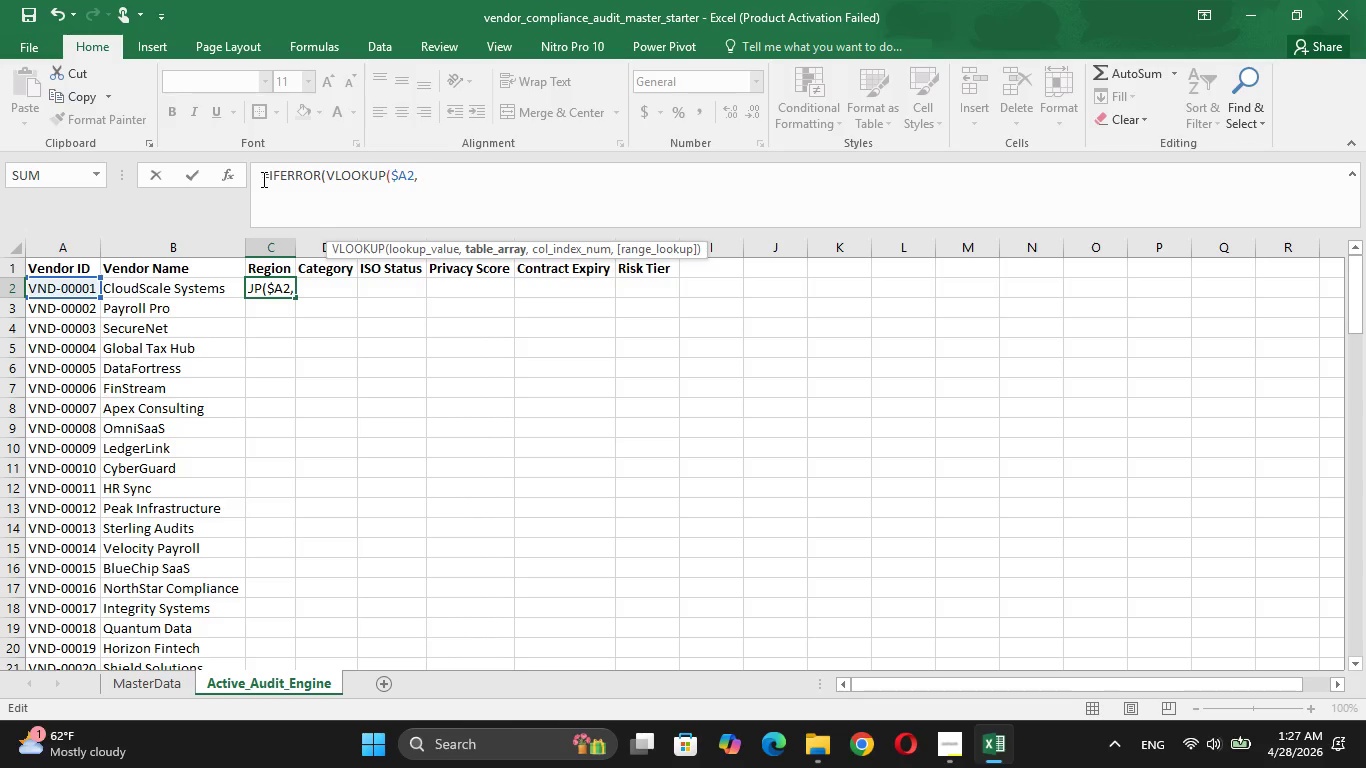 
type(MASTER)
key(Backspace)
key(Backspace)
key(Backspace)
key(Backspace)
key(Backspace)
type(asterData)
 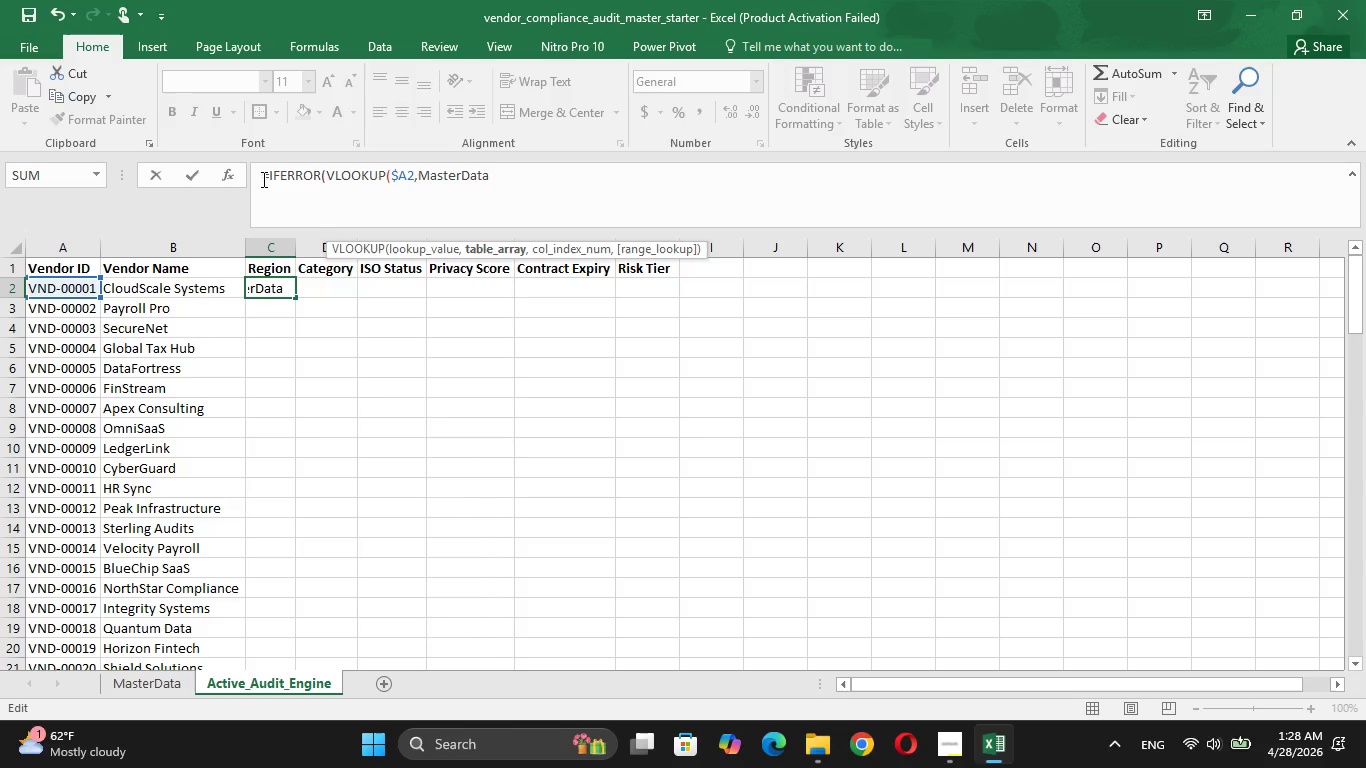 
type($)
key(Backspace)
type(!$A:)
 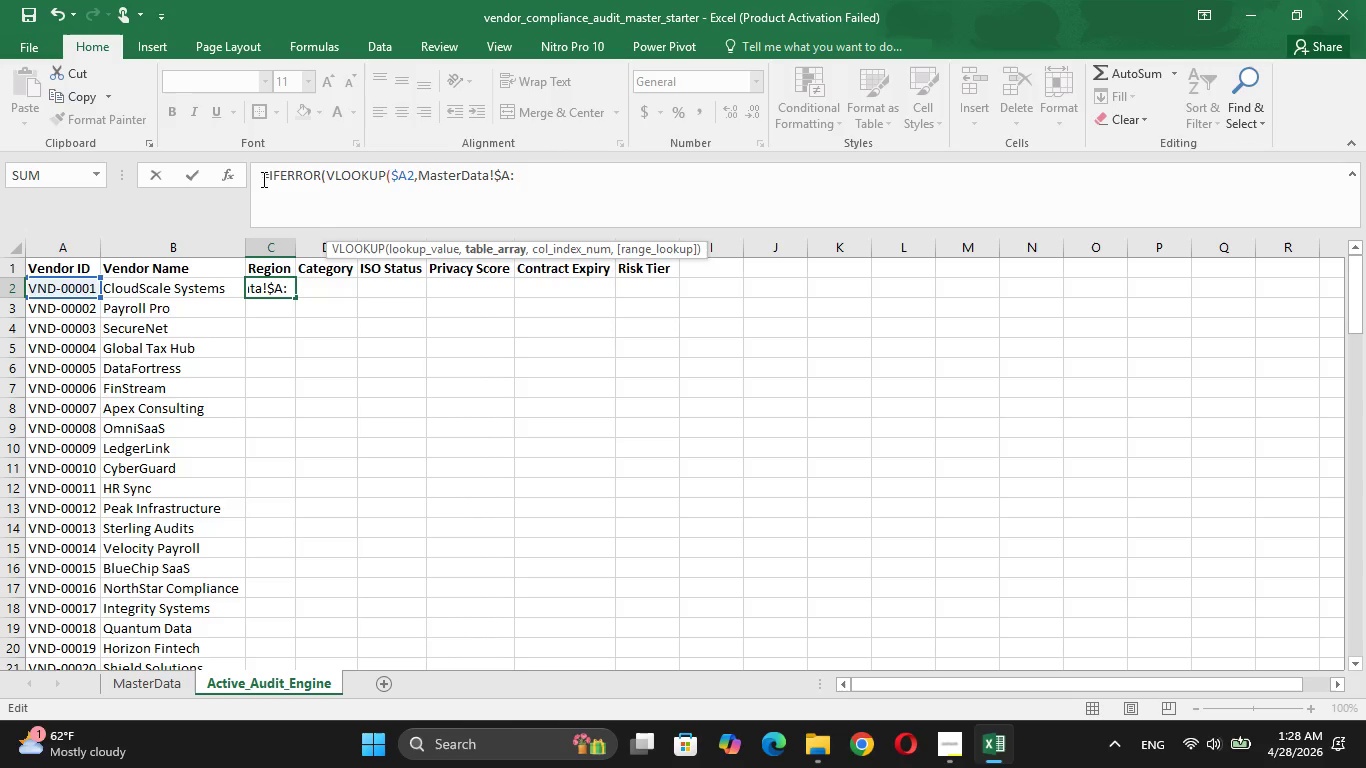 
wait(8.98)
 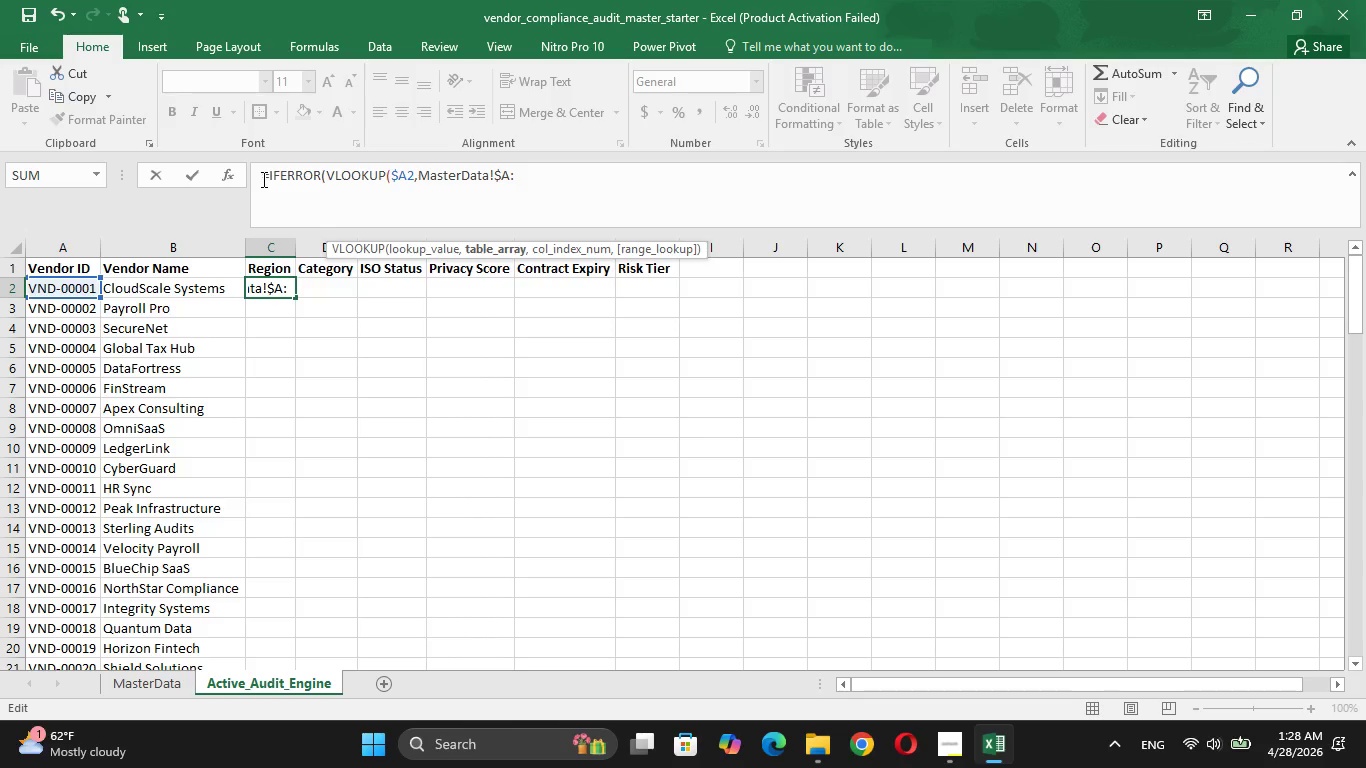 
key(Shift+ShiftLeft)
 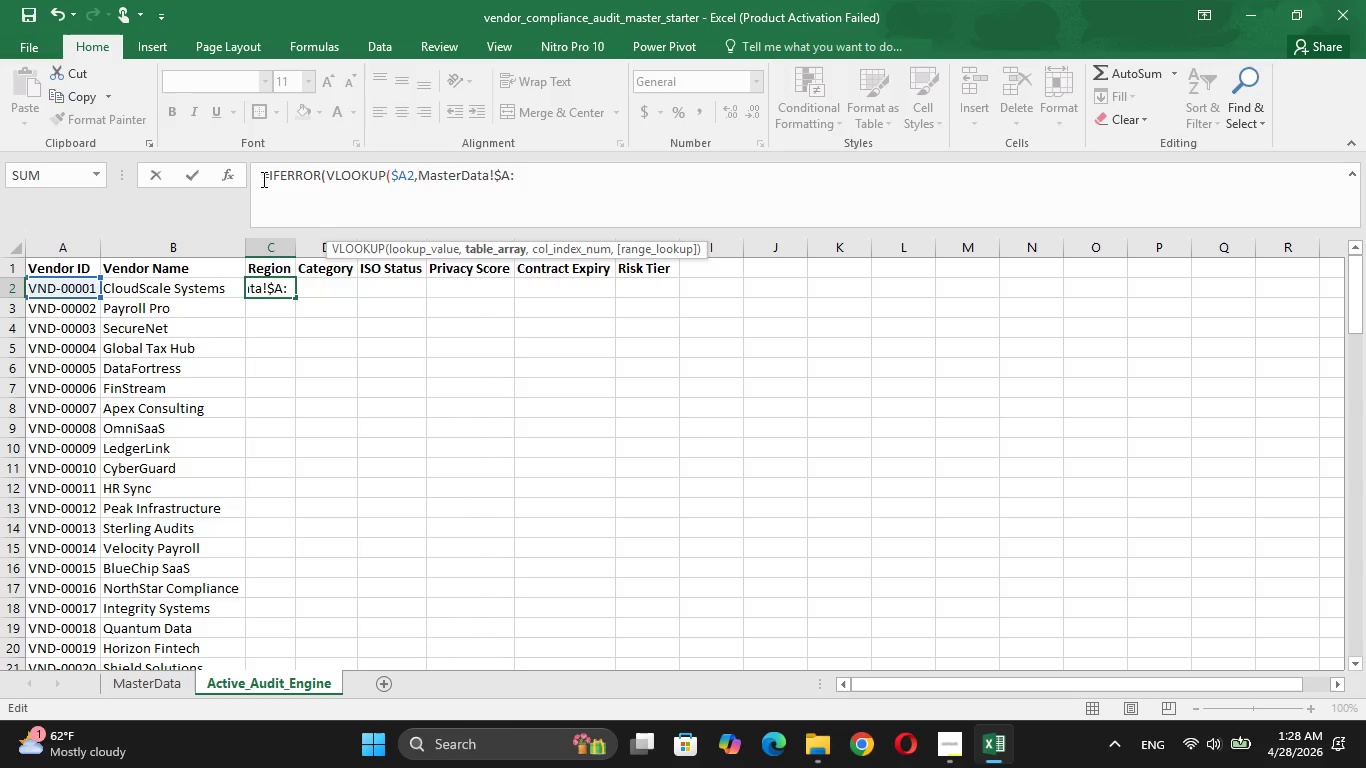 
key(Shift+4)
 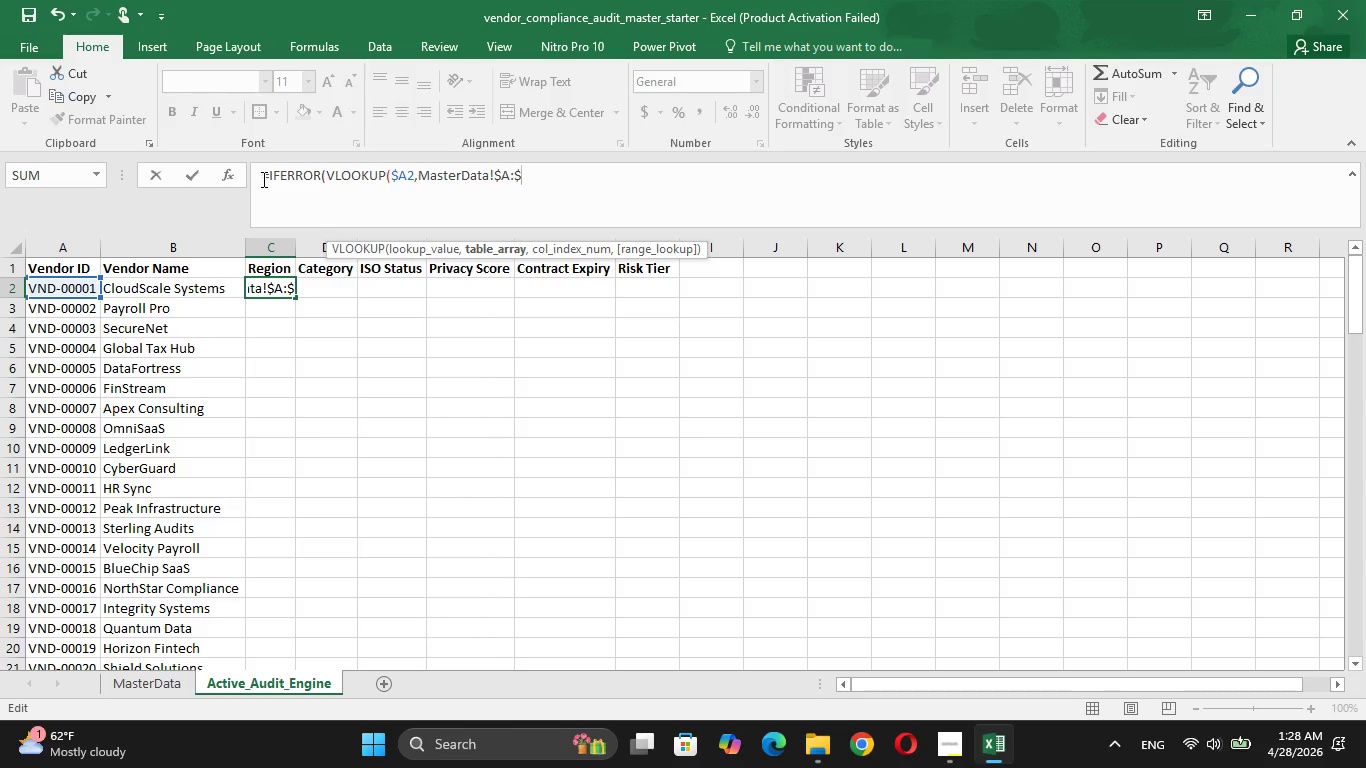 
key(CapsLock)
 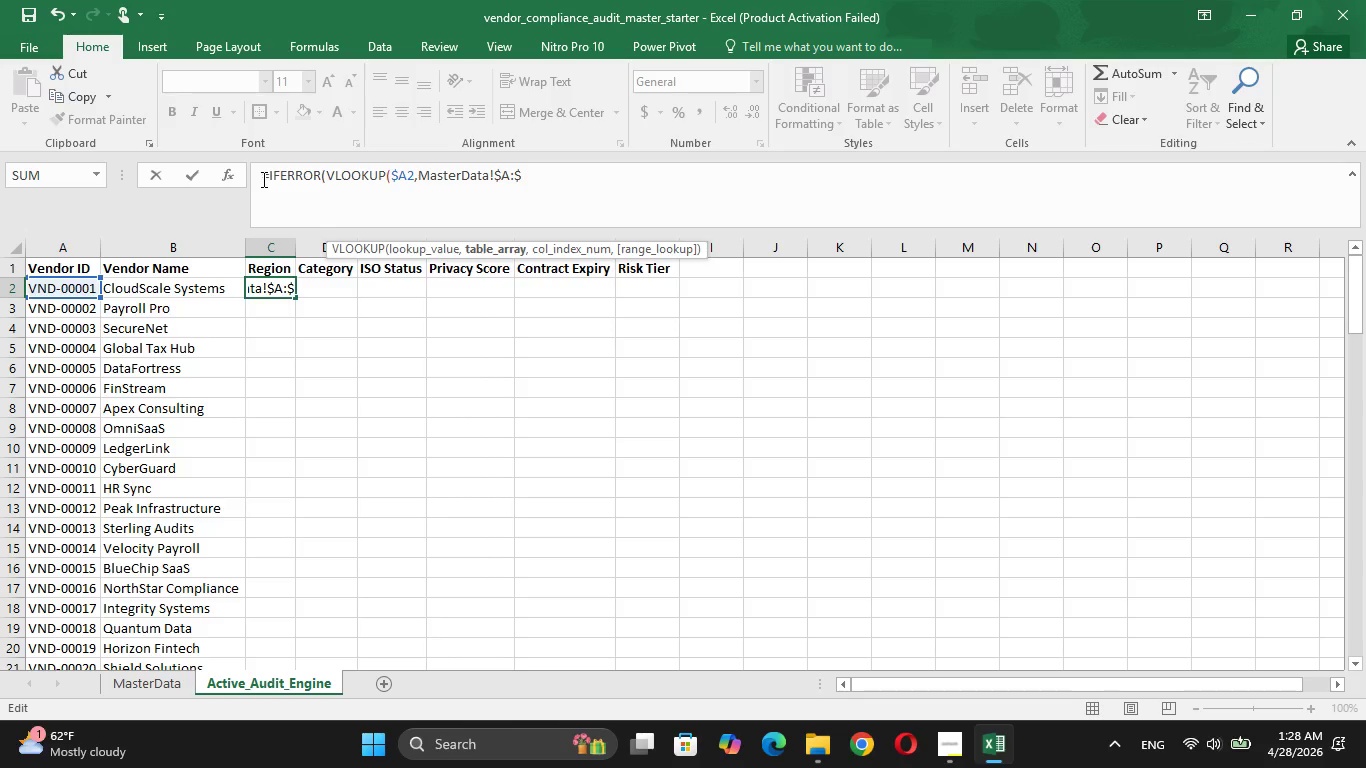 
key(G)
 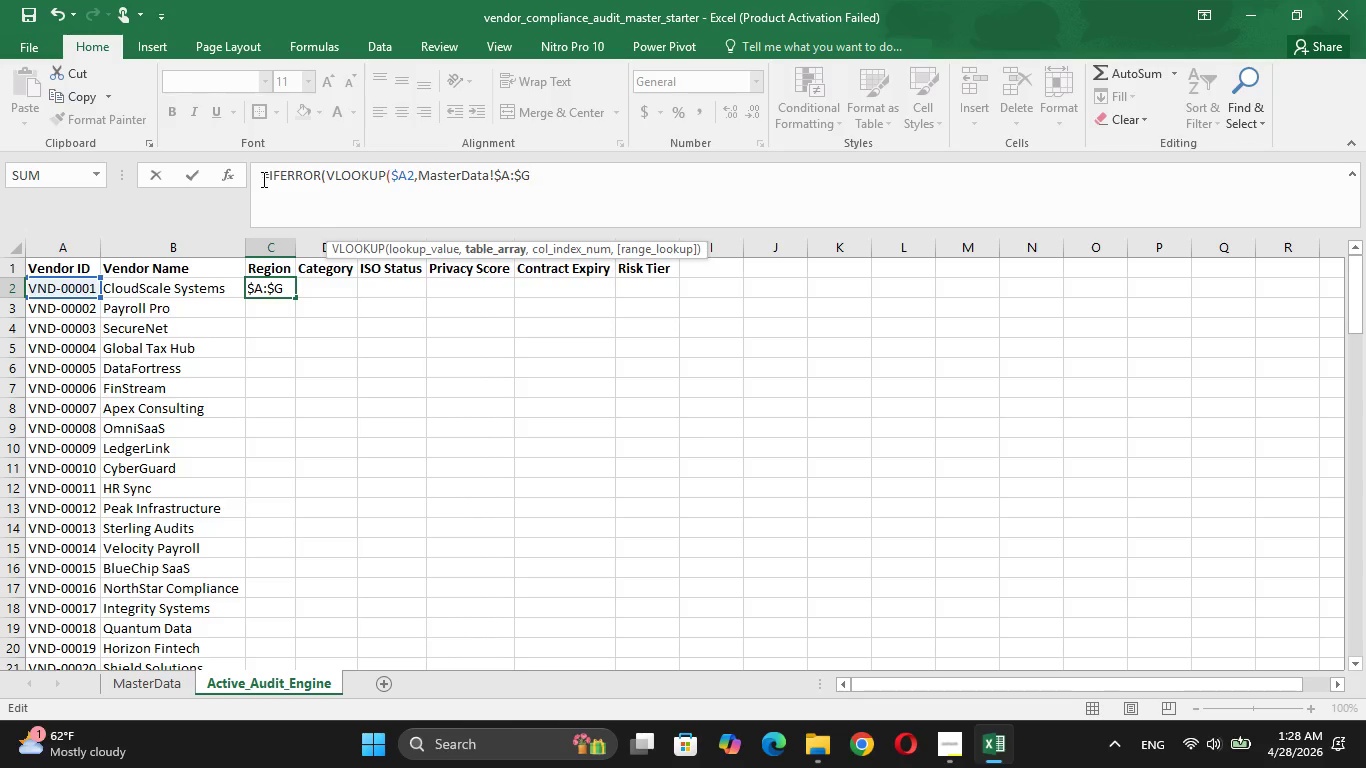 
key(CapsLock)
 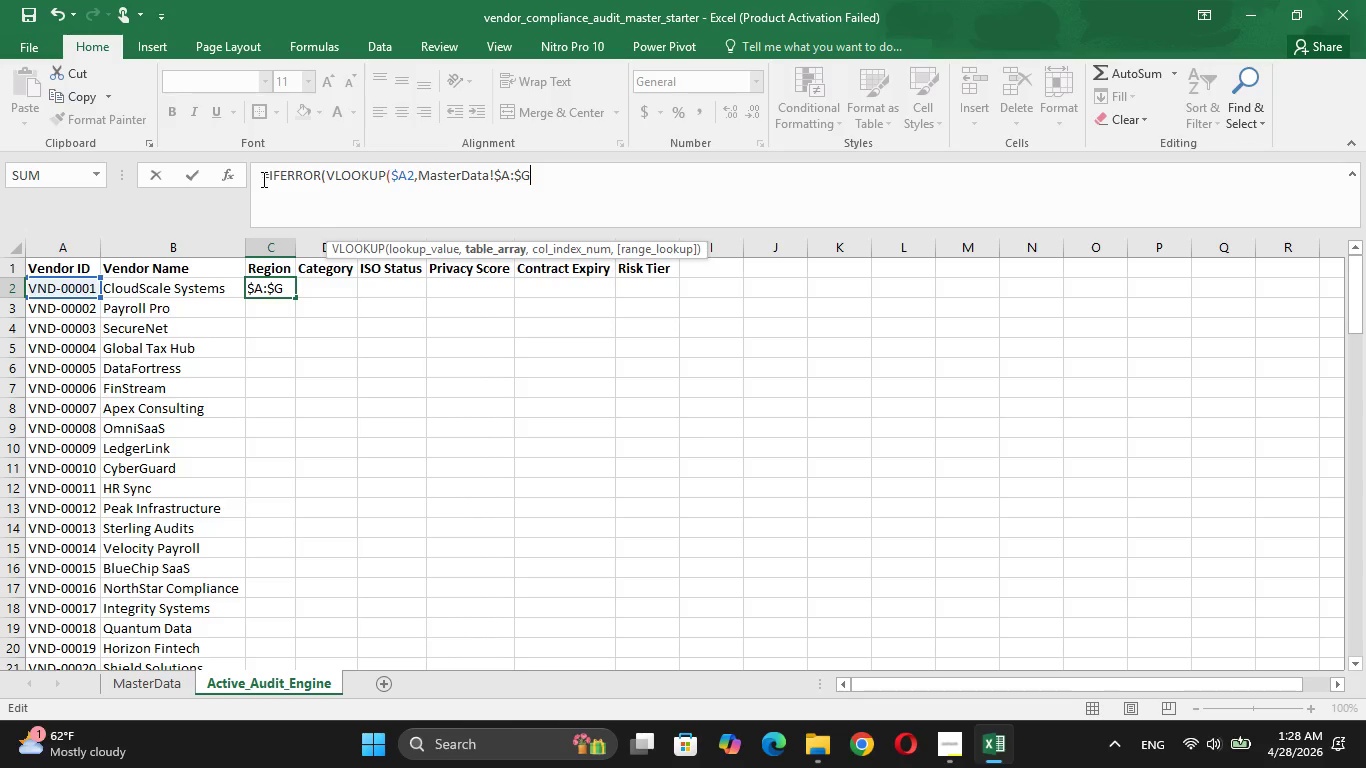 
key(Comma)
 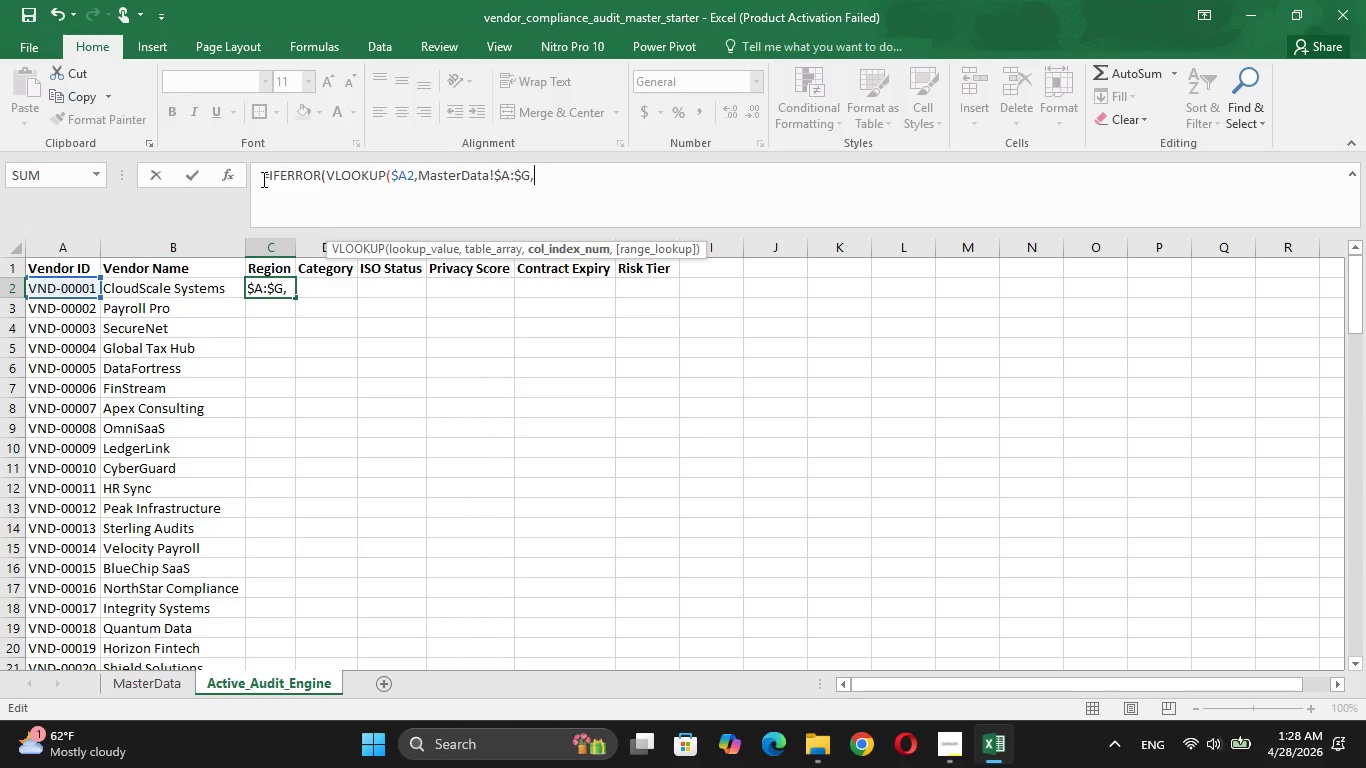 
key(3)
 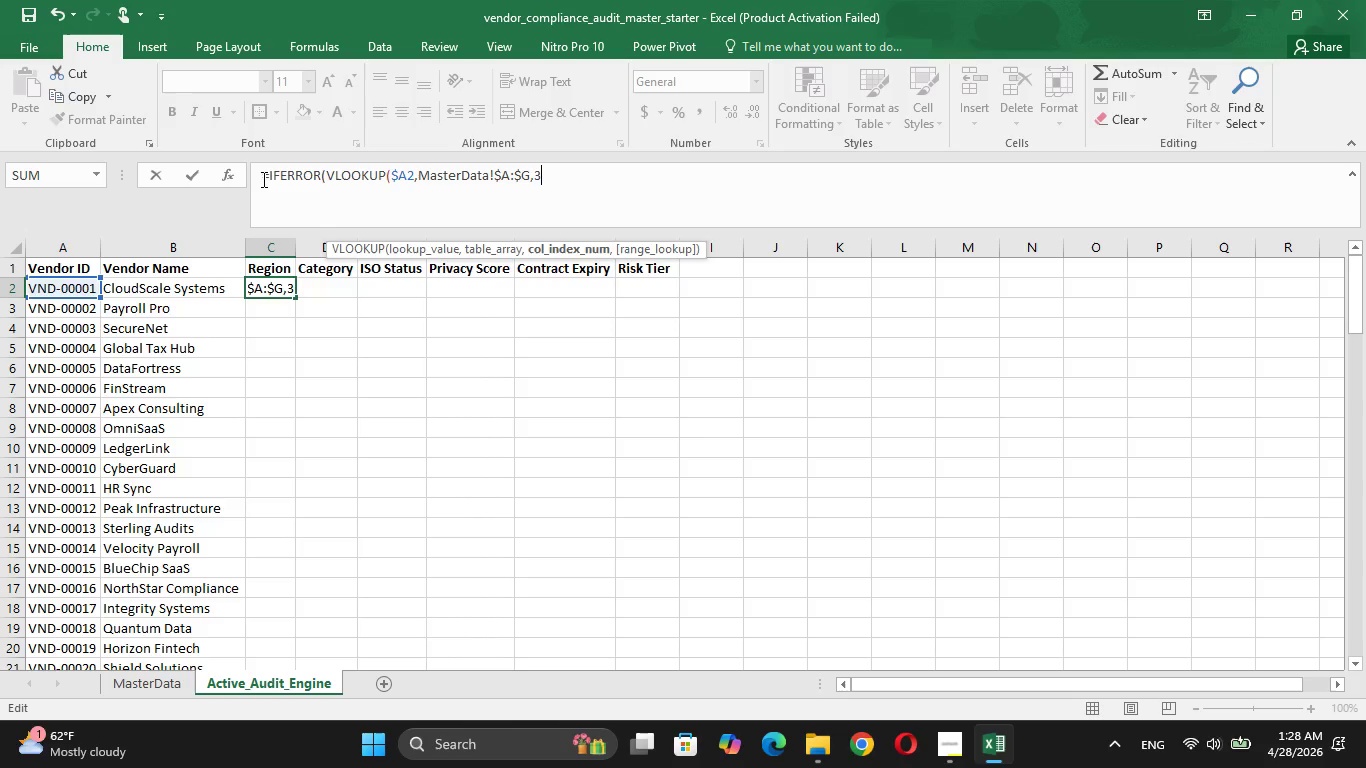 
key(Comma)
 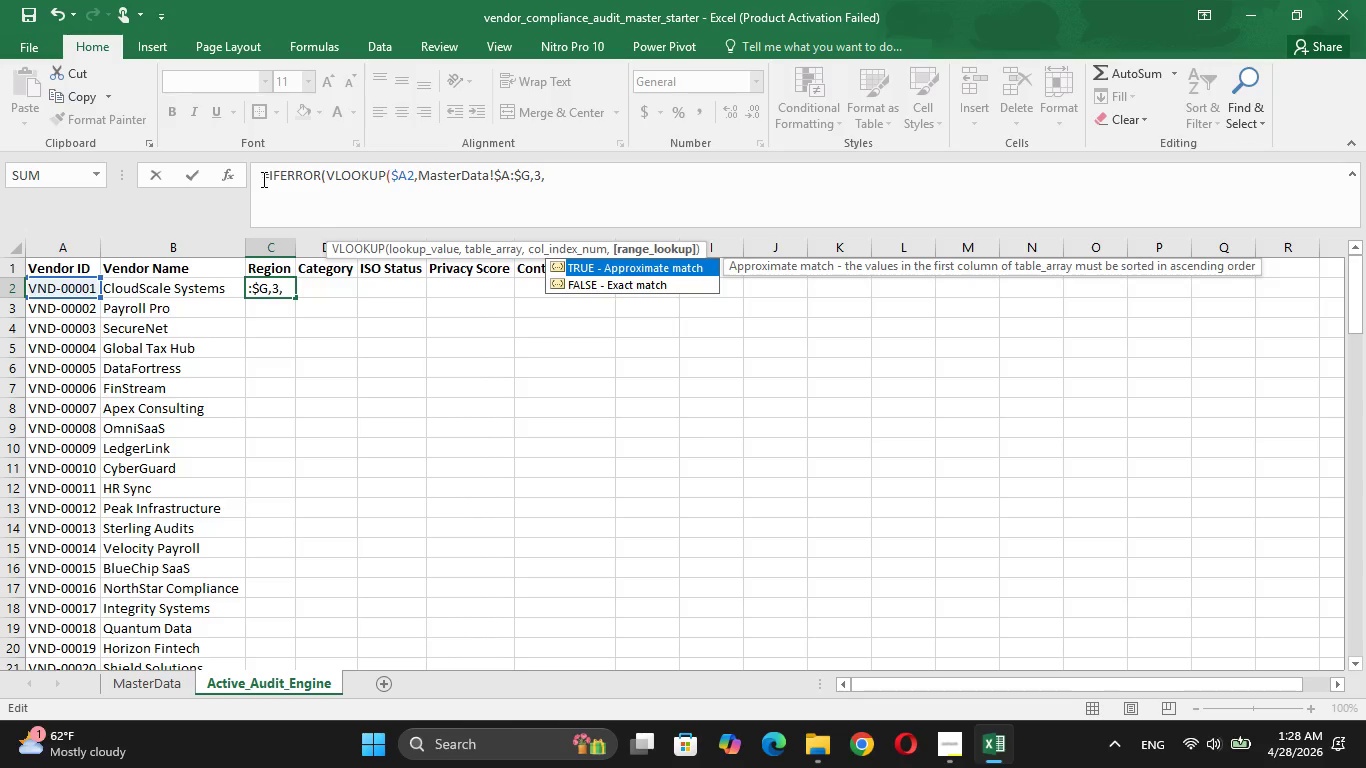 
key(CapsLock)
 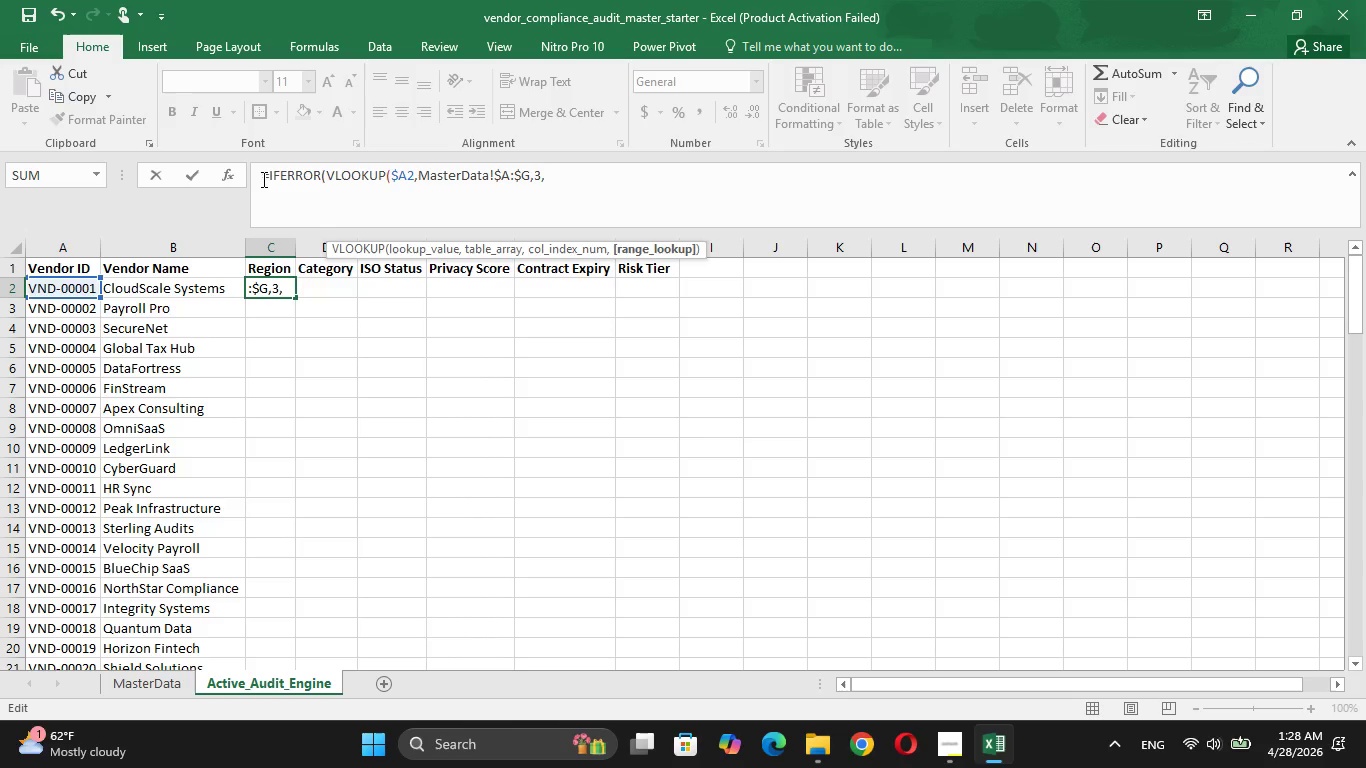 
wait(12.14)
 